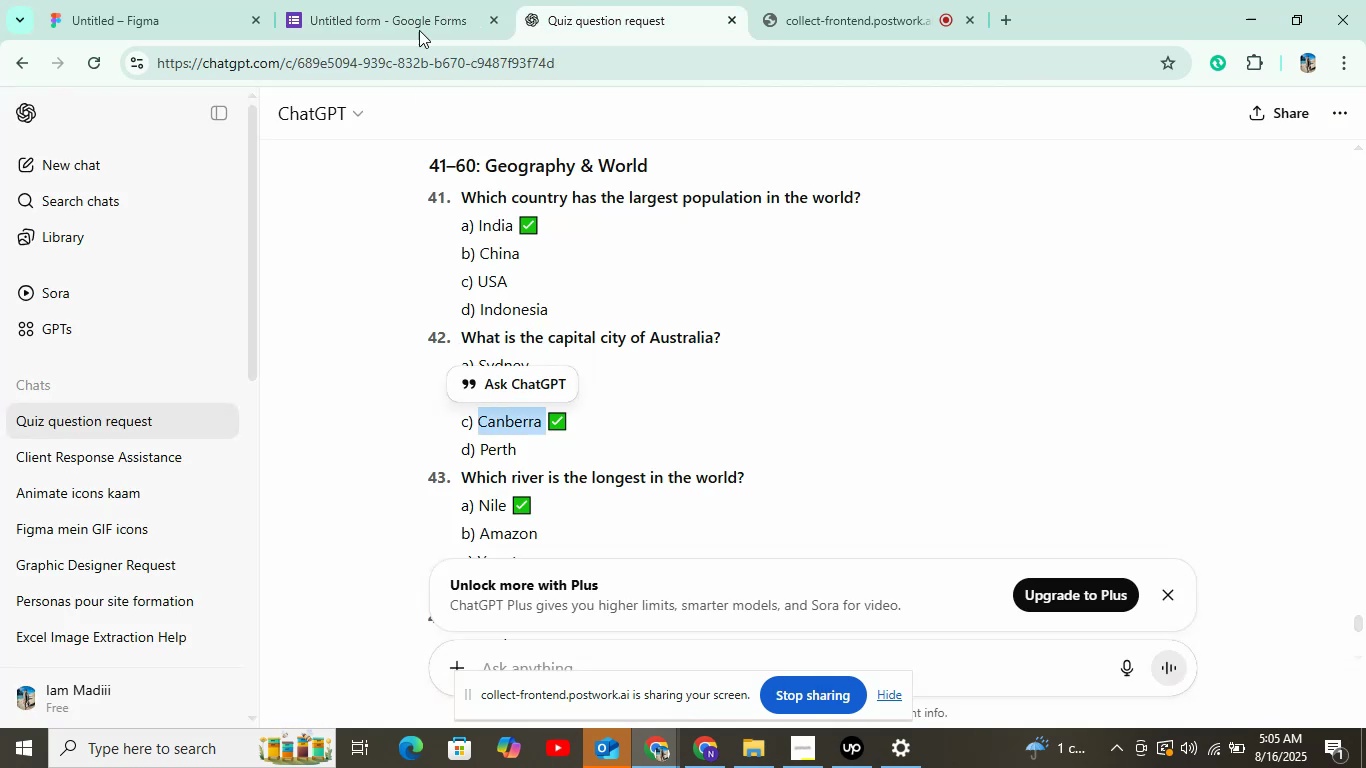 
key(Control+V)
 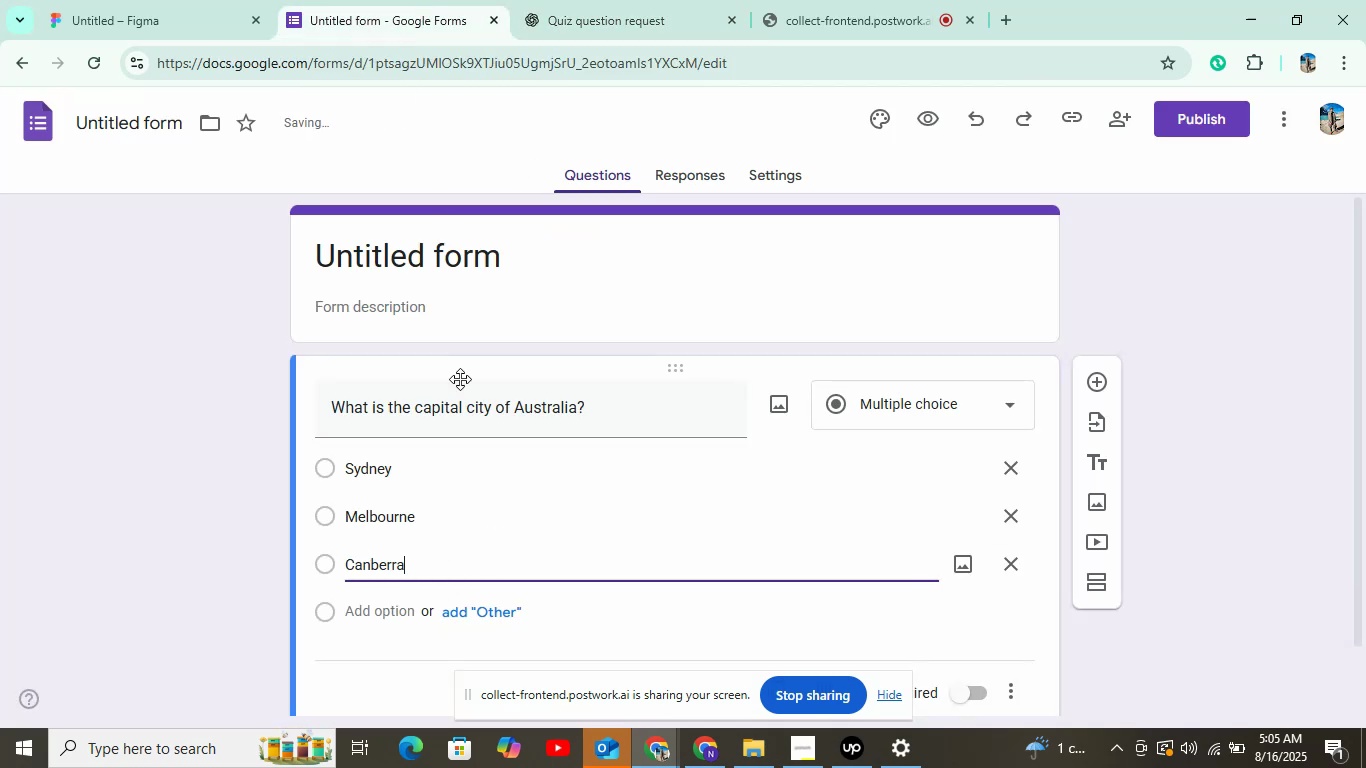 
left_click([366, 607])
 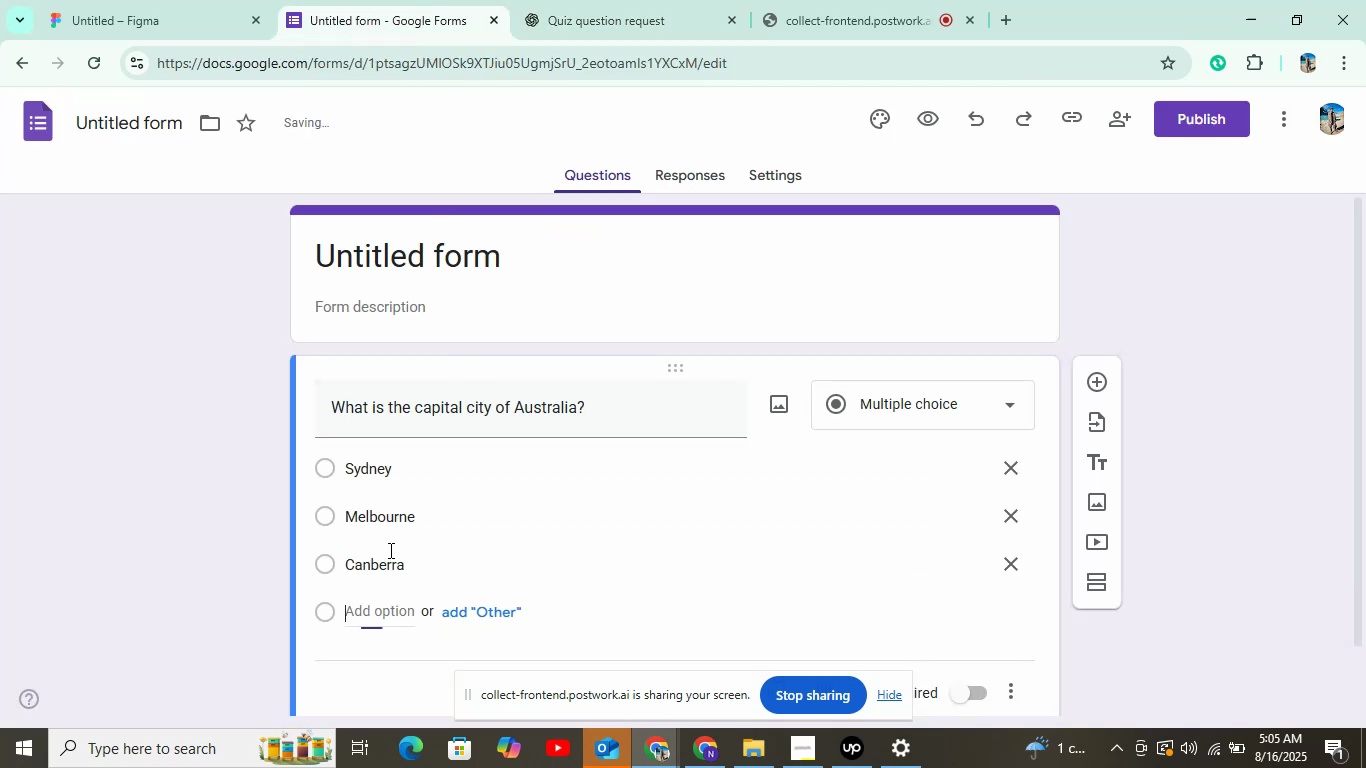 
left_click([580, 0])
 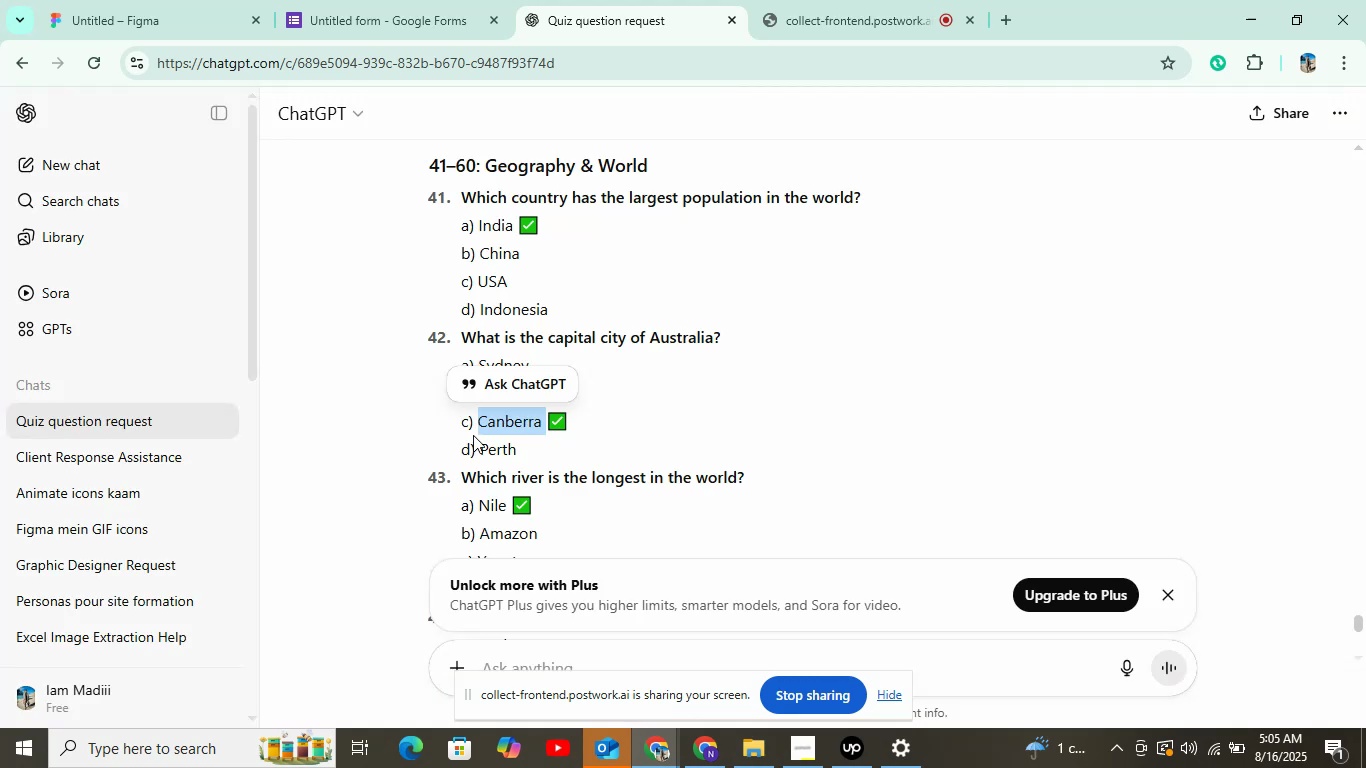 
double_click([485, 447])
 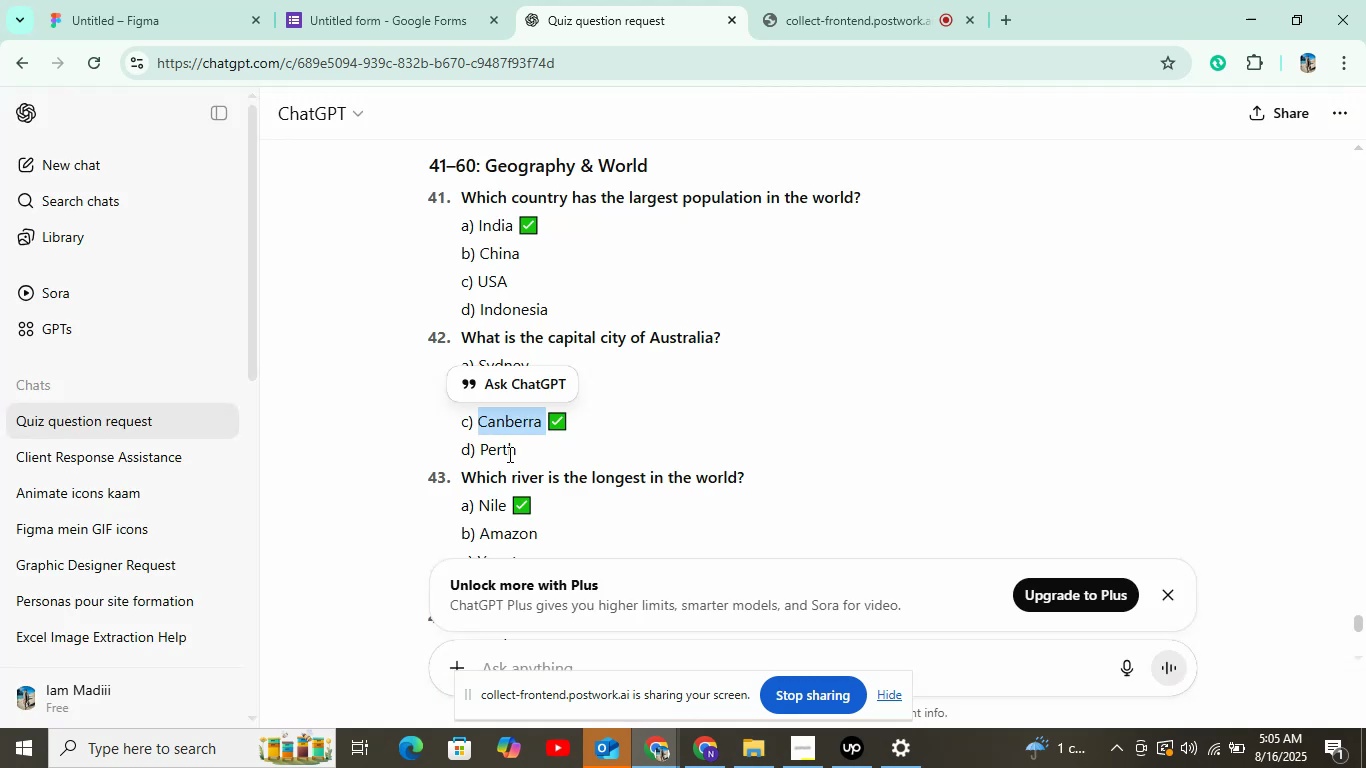 
key(Control+C)
 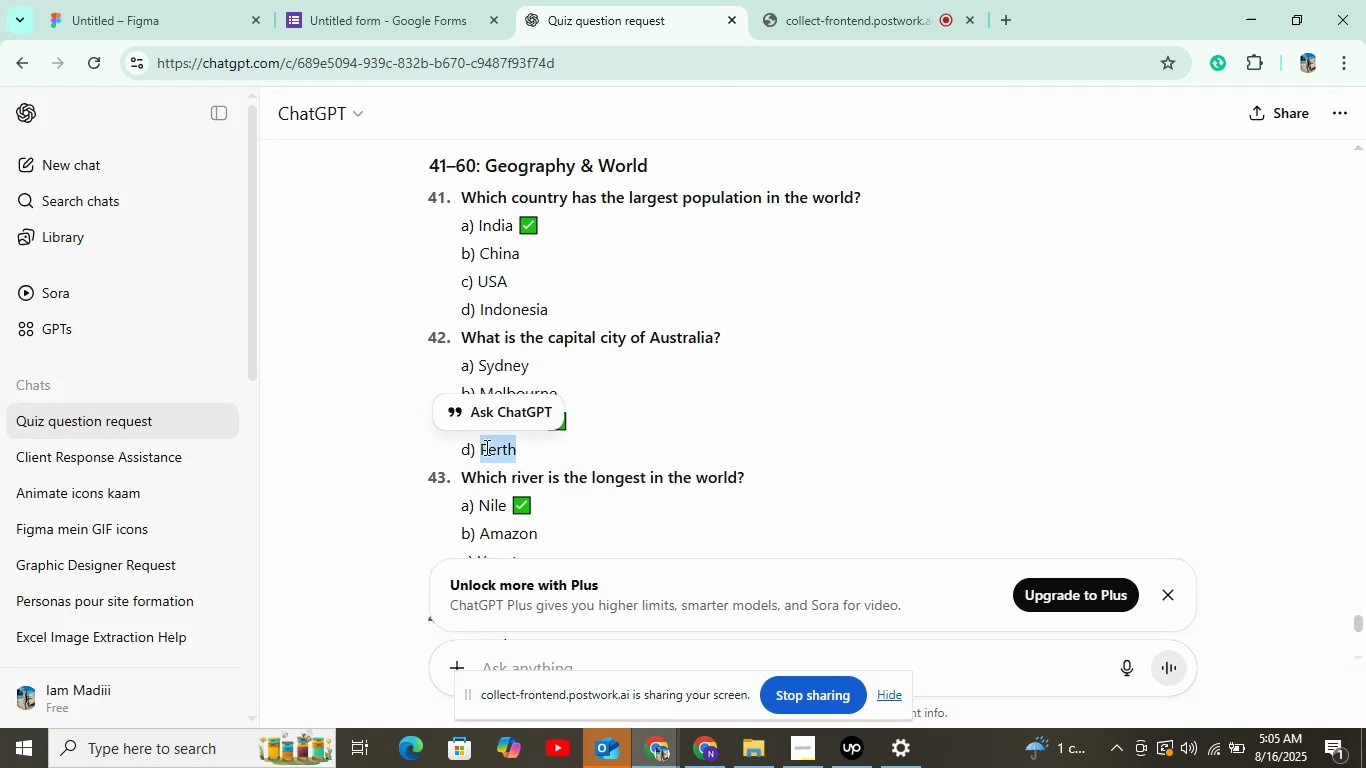 
left_click([388, 0])
 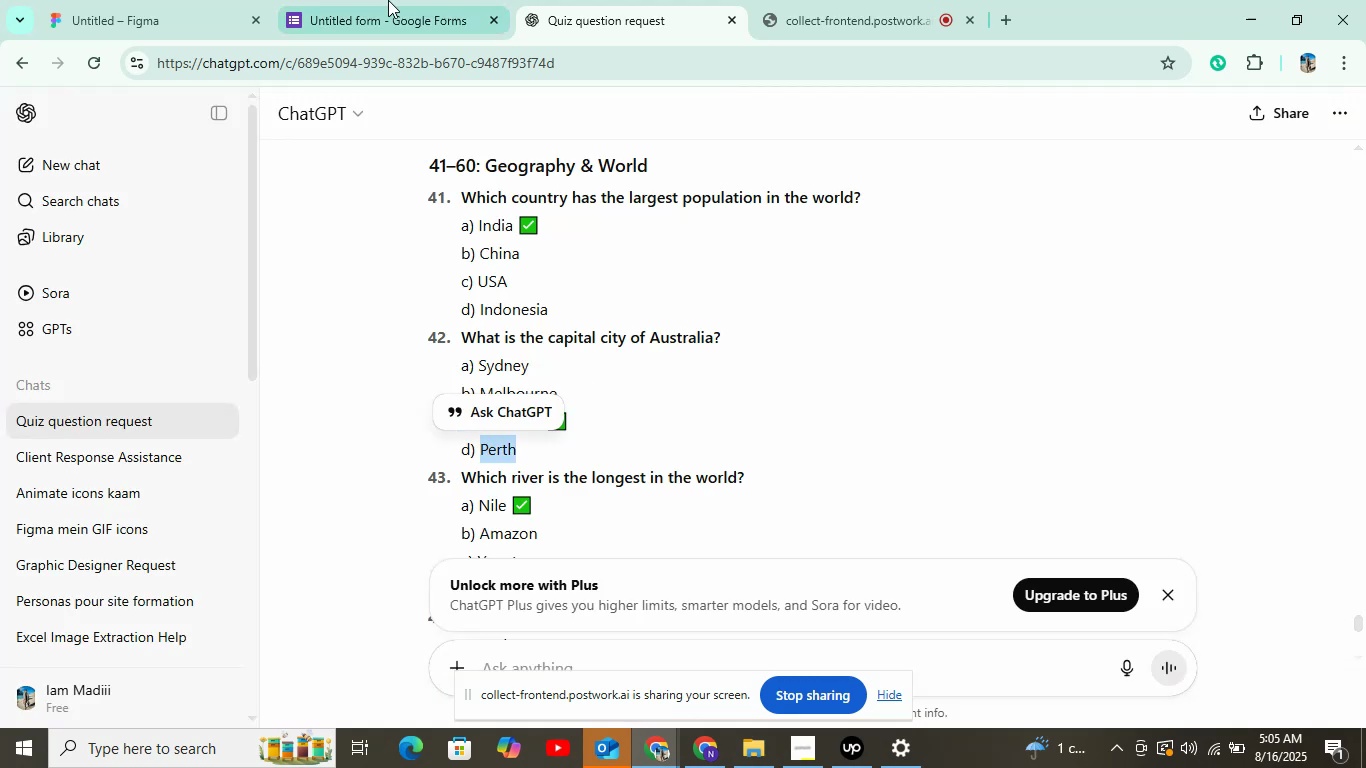 
scroll: coordinate [443, 521], scroll_direction: down, amount: 3.0
 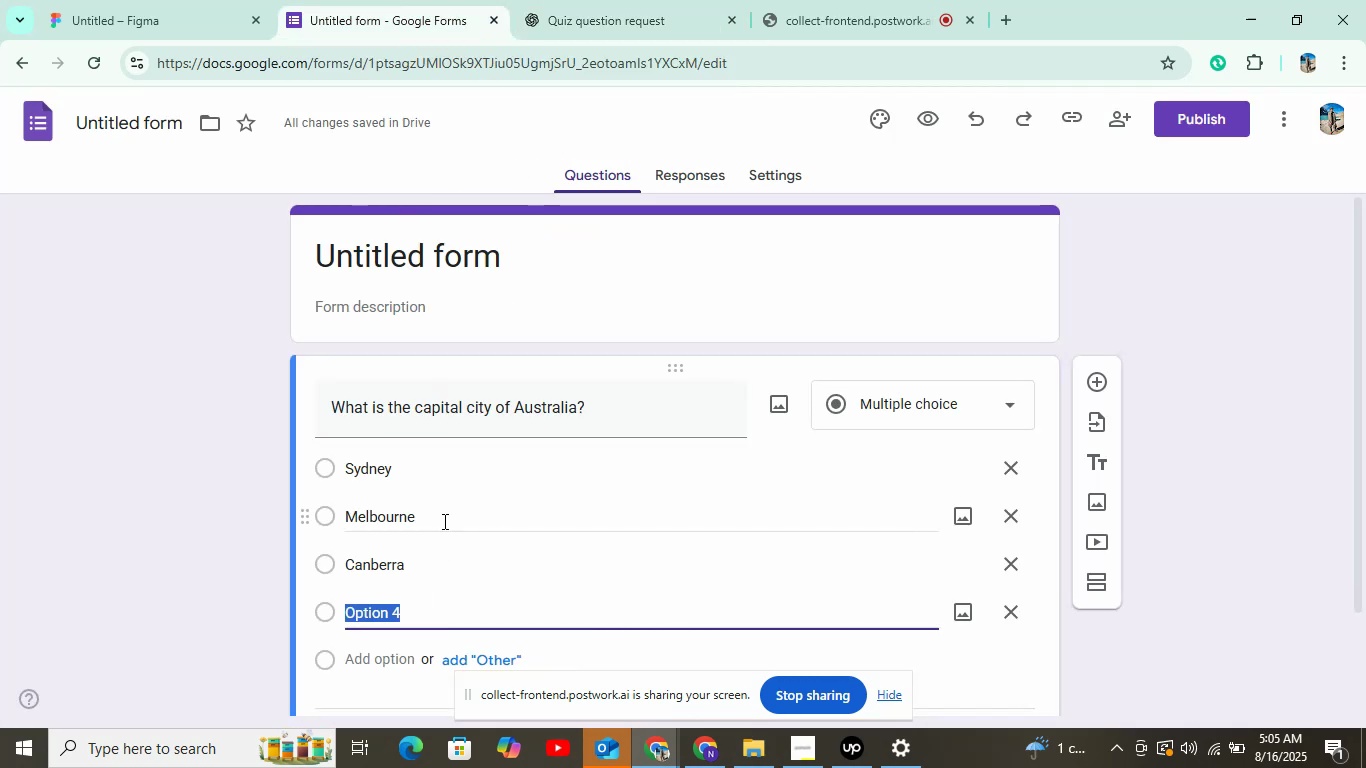 
key(Control+V)
 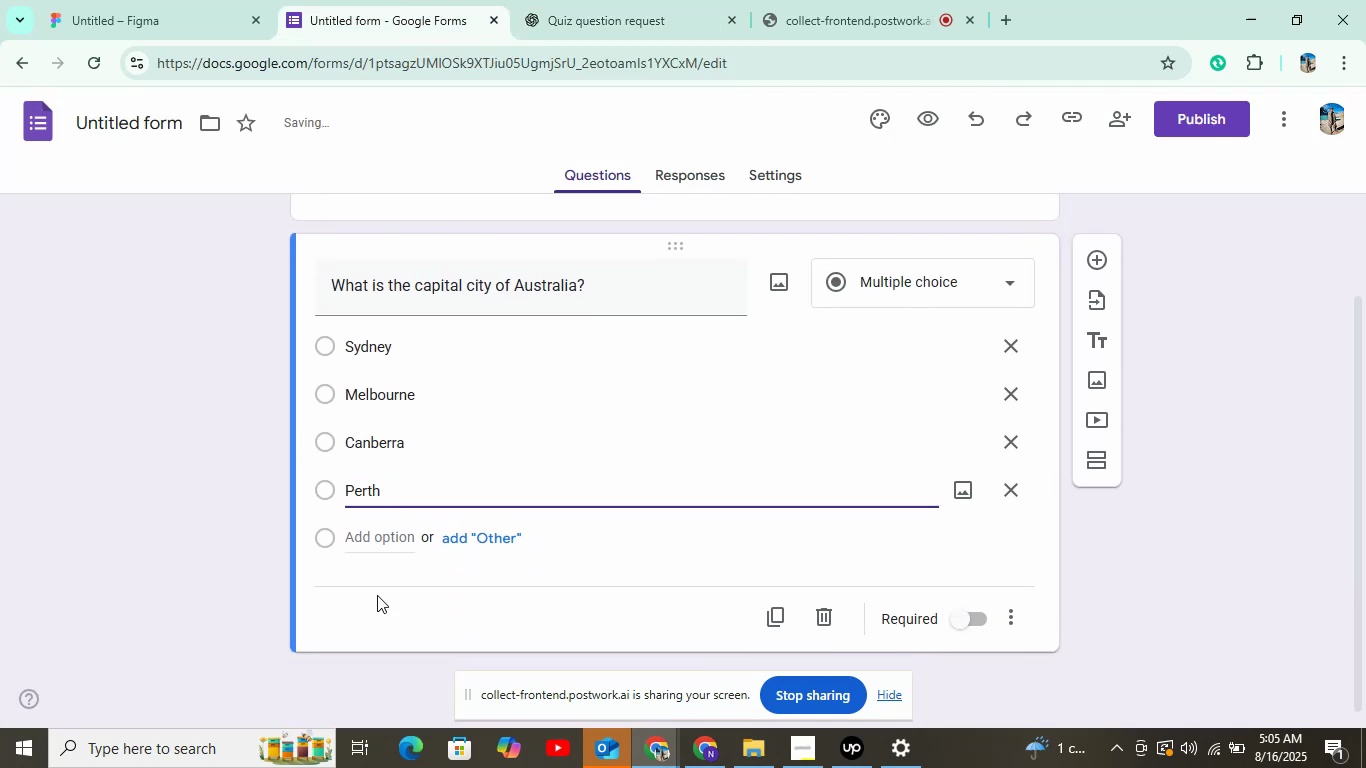 
left_click([790, 170])
 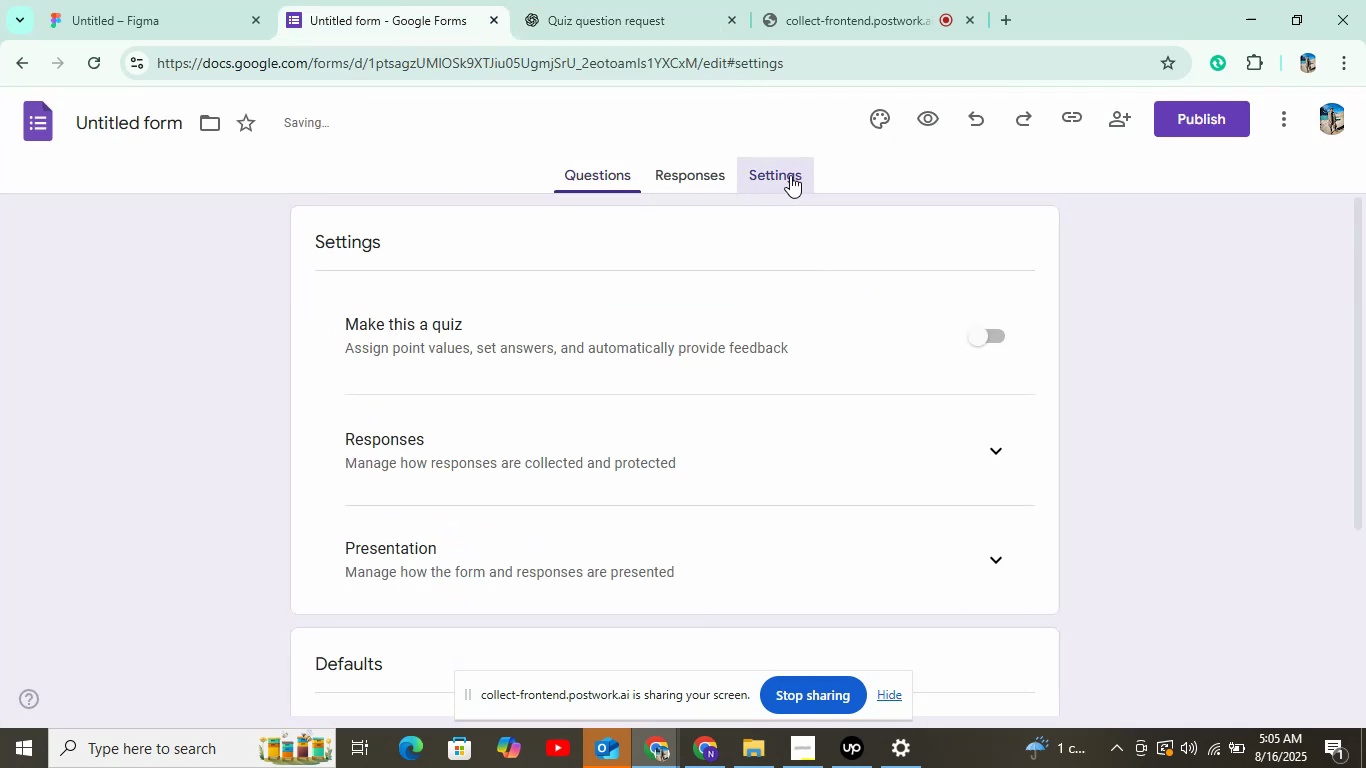 
left_click([973, 335])
 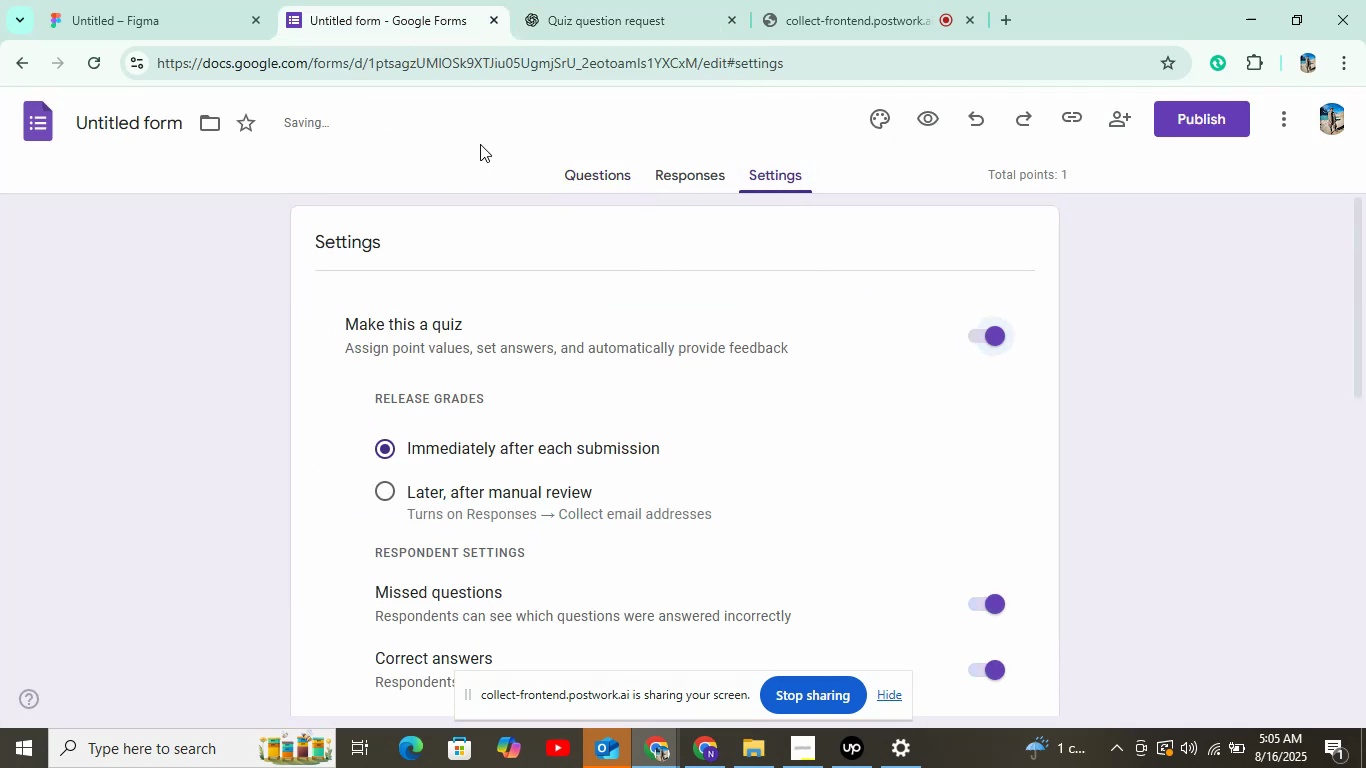 
double_click([585, 166])
 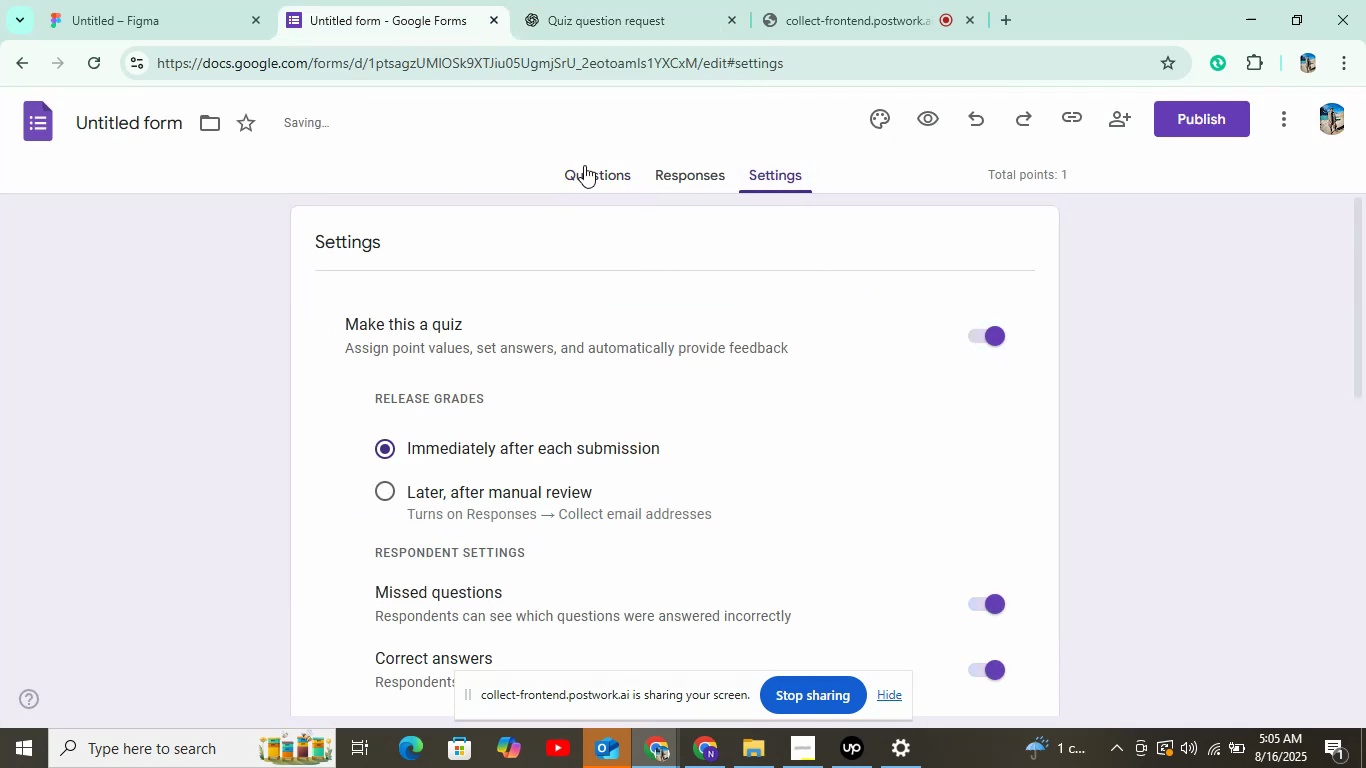 
scroll: coordinate [343, 490], scroll_direction: down, amount: 5.0
 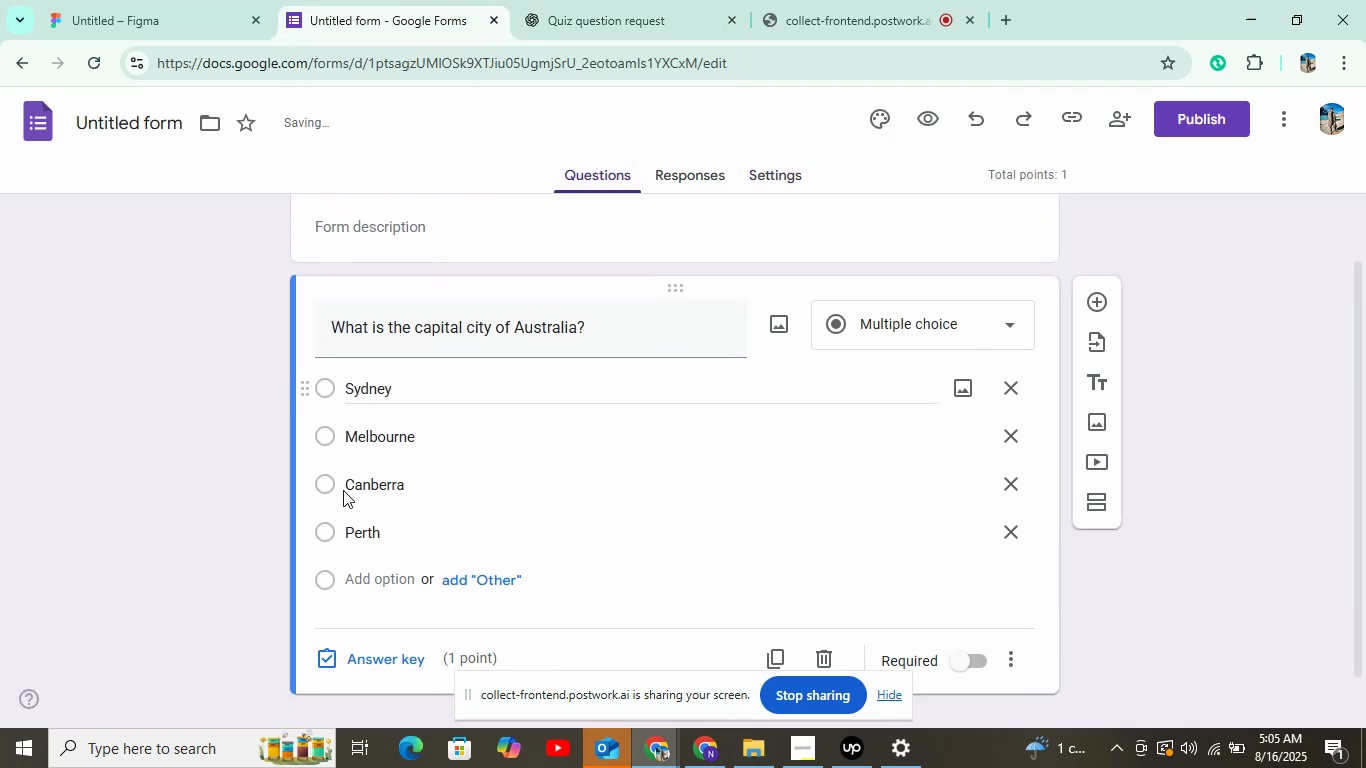 
left_click([359, 614])
 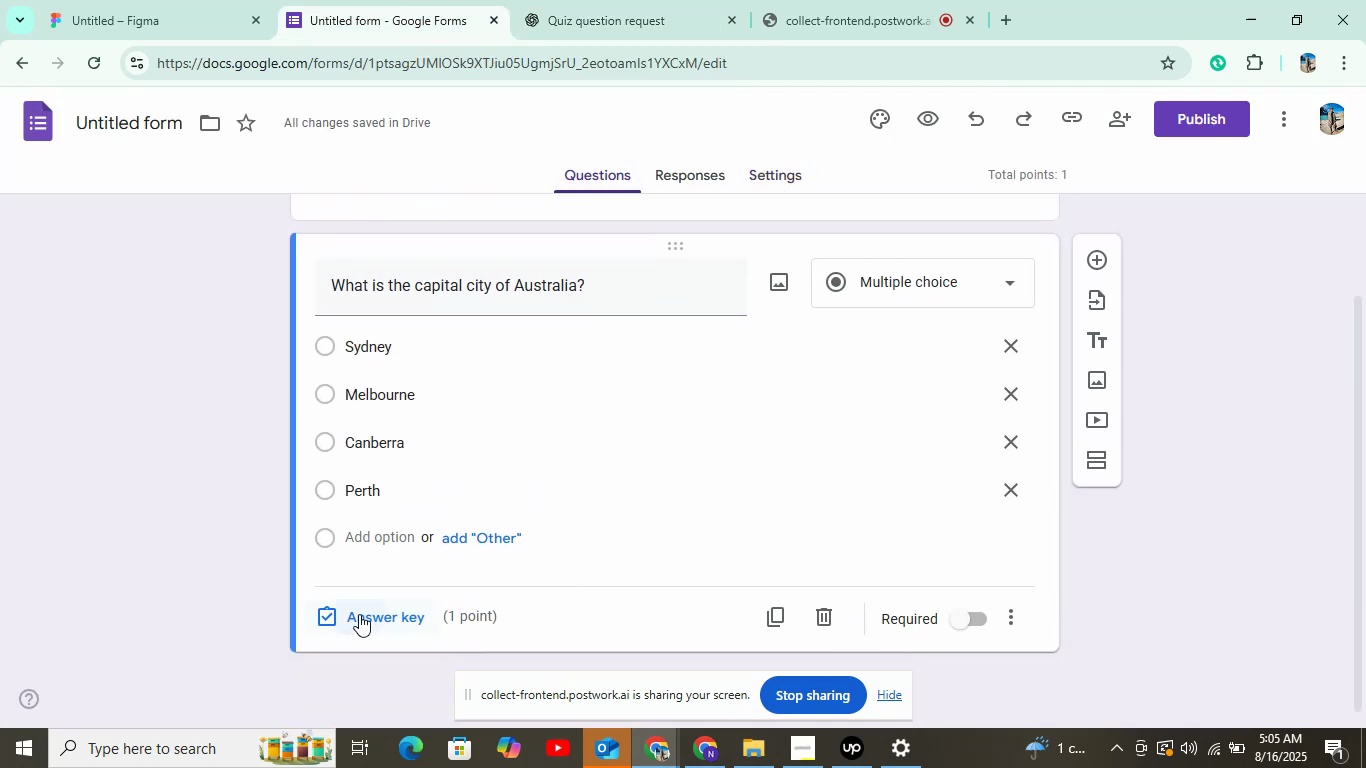 
left_click([385, 443])
 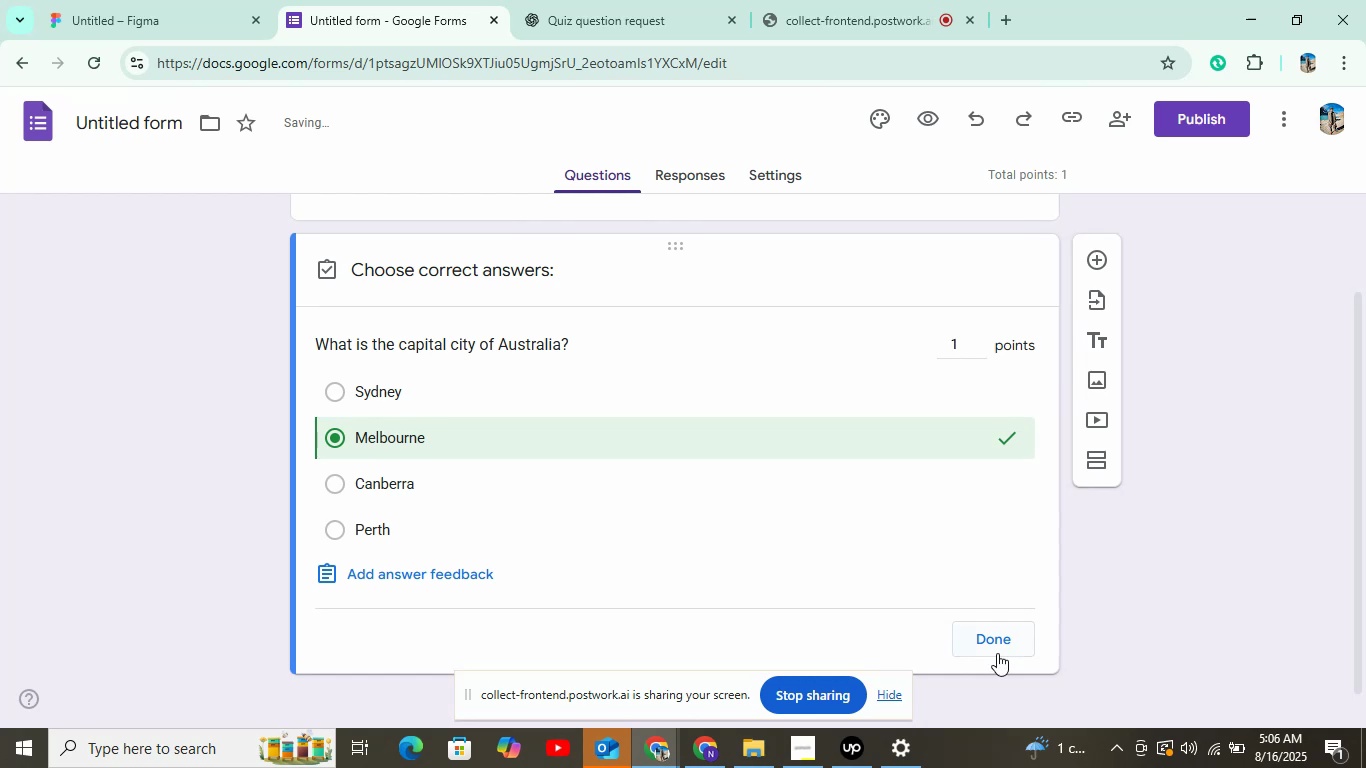 
left_click([1002, 646])
 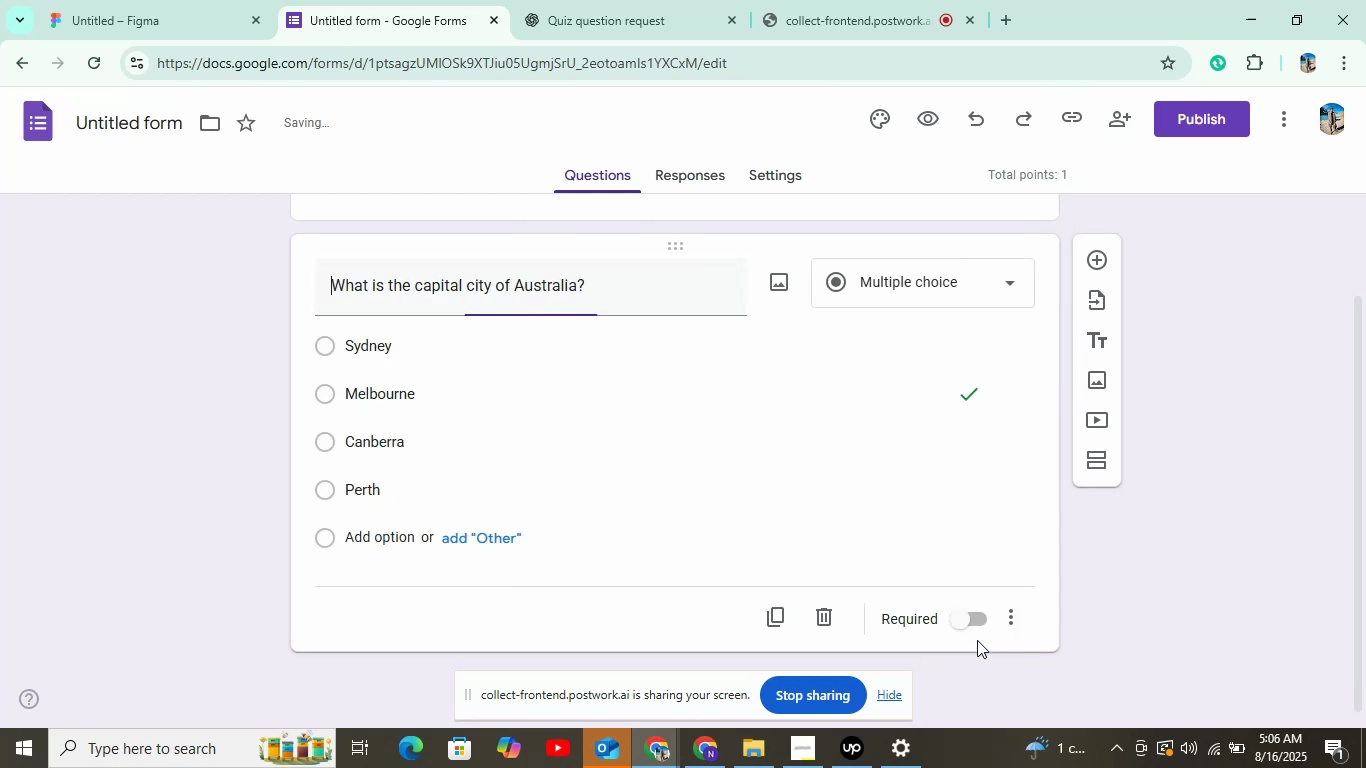 
left_click([544, 0])
 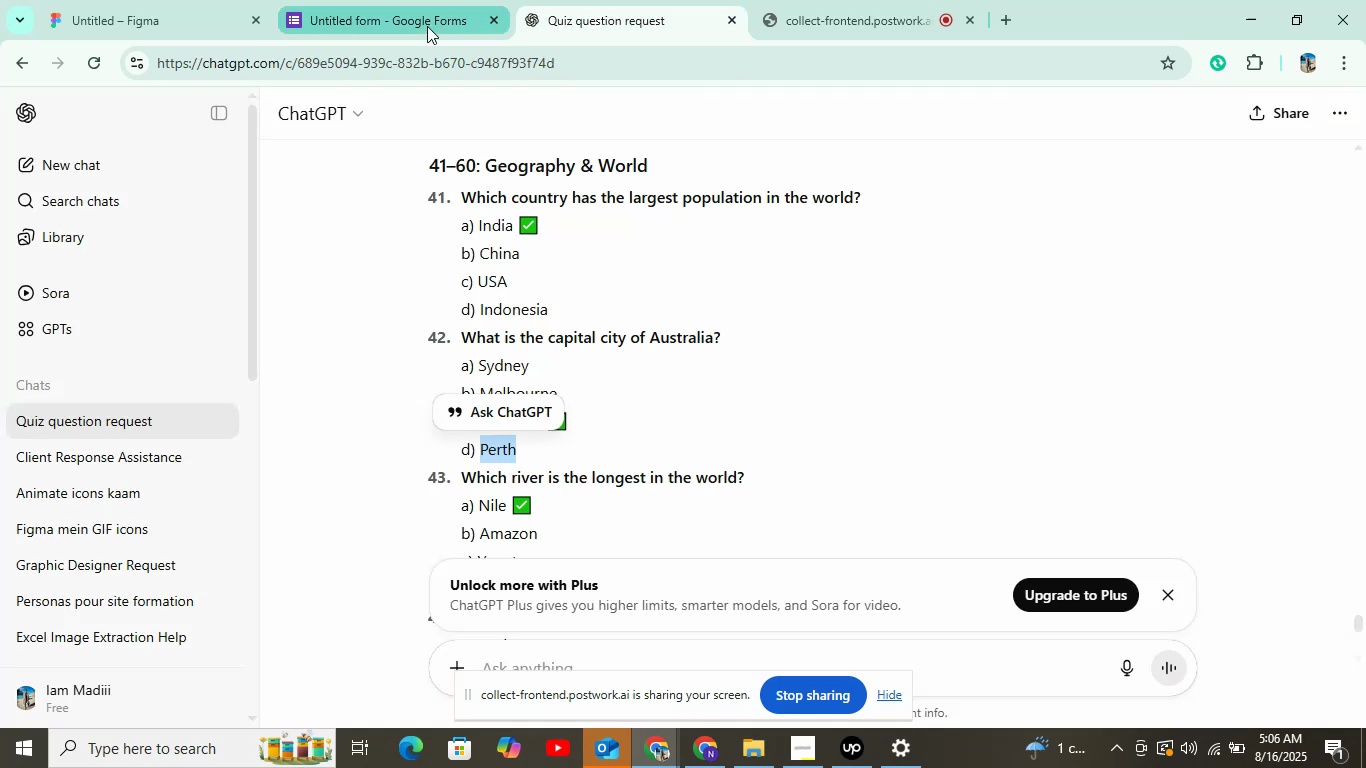 
left_click([239, 538])
 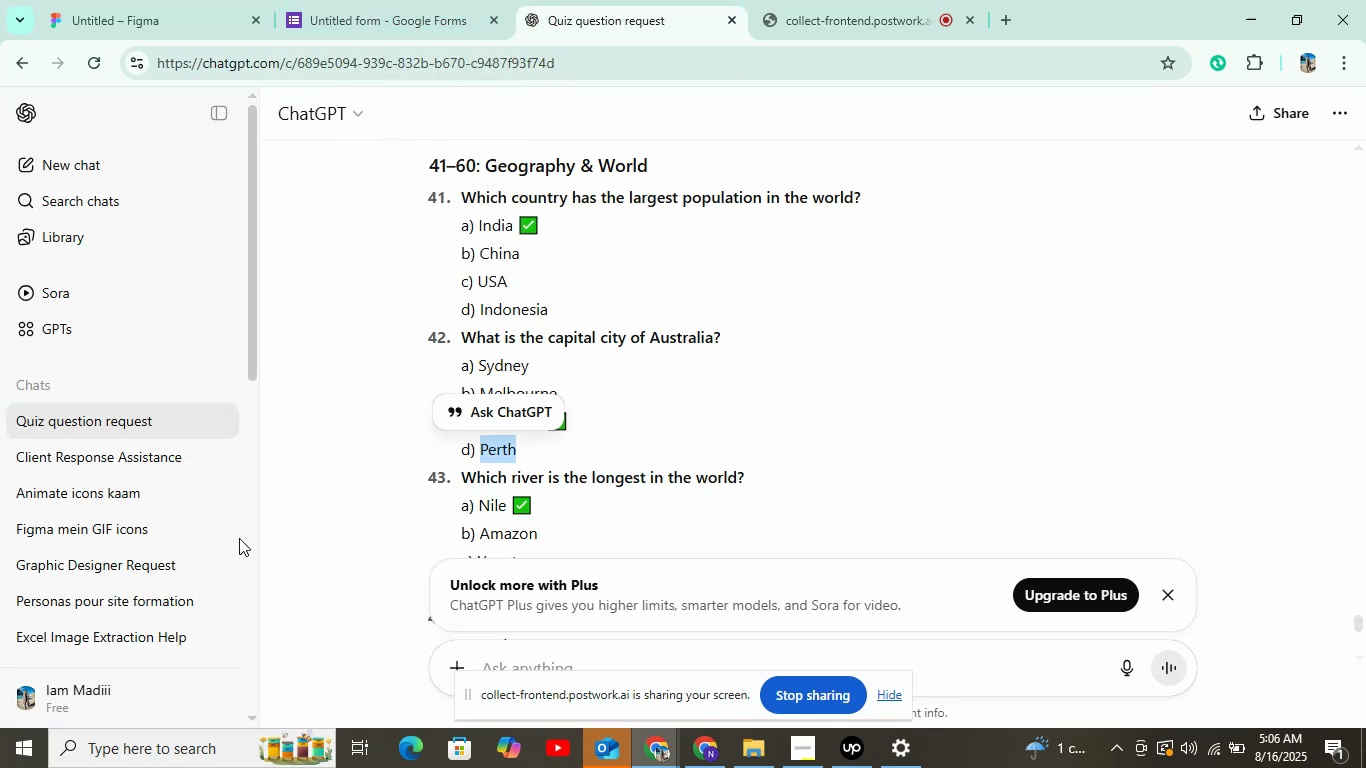 
left_click([432, 17])
 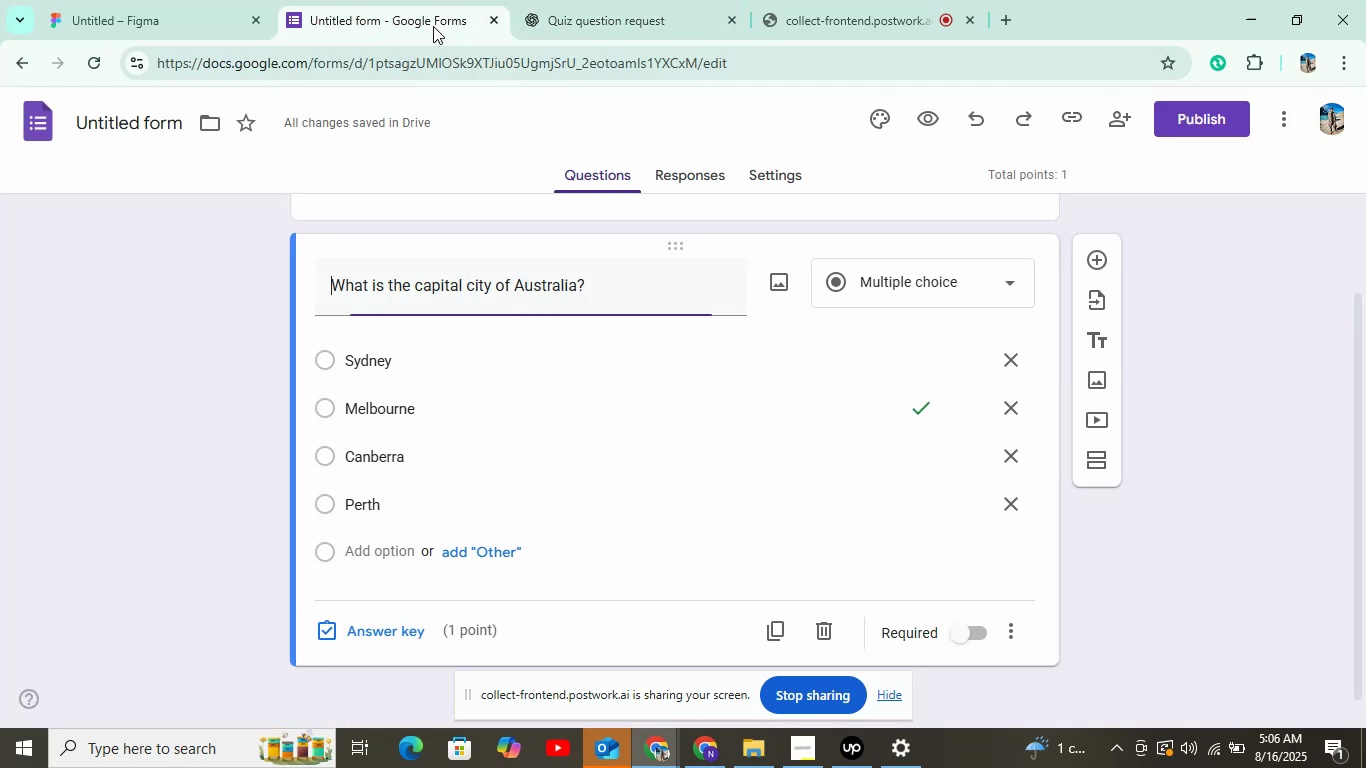 
left_click([372, 652])
 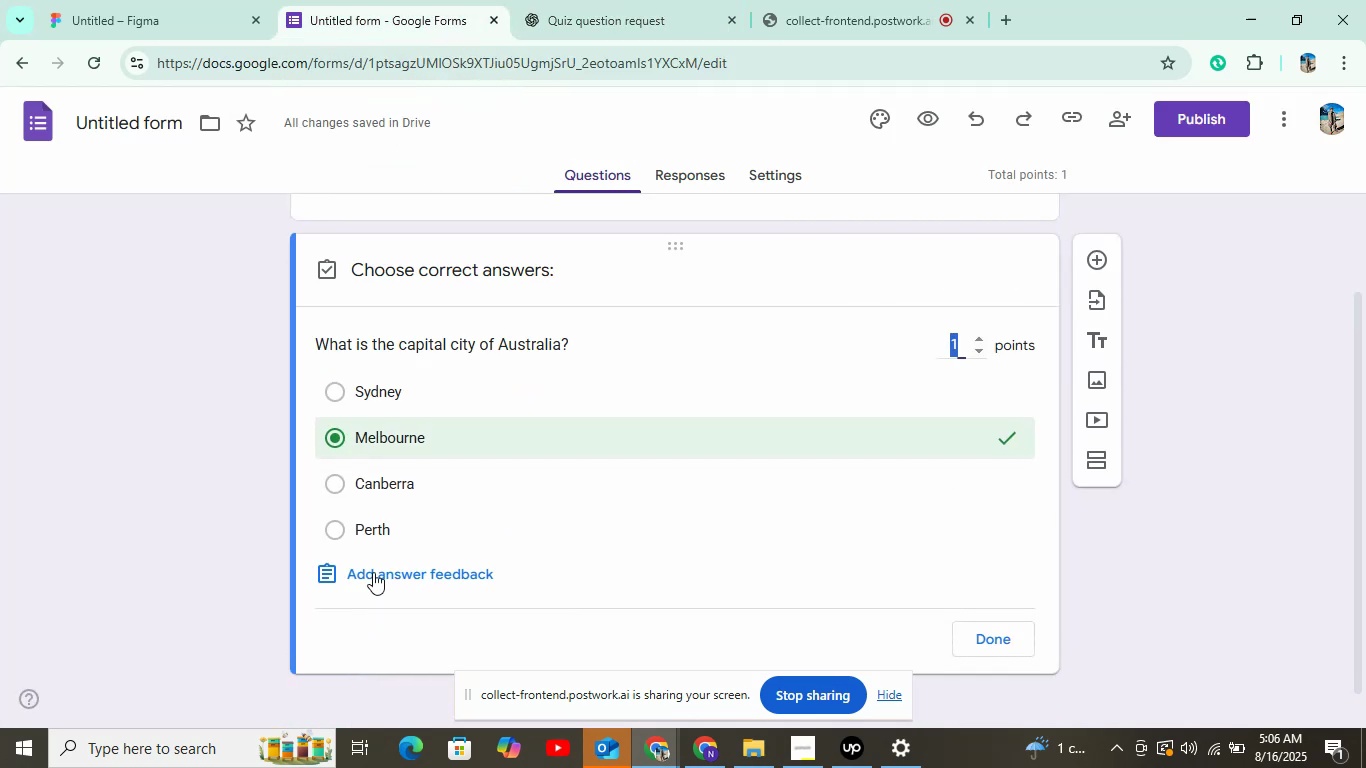 
double_click([371, 441])
 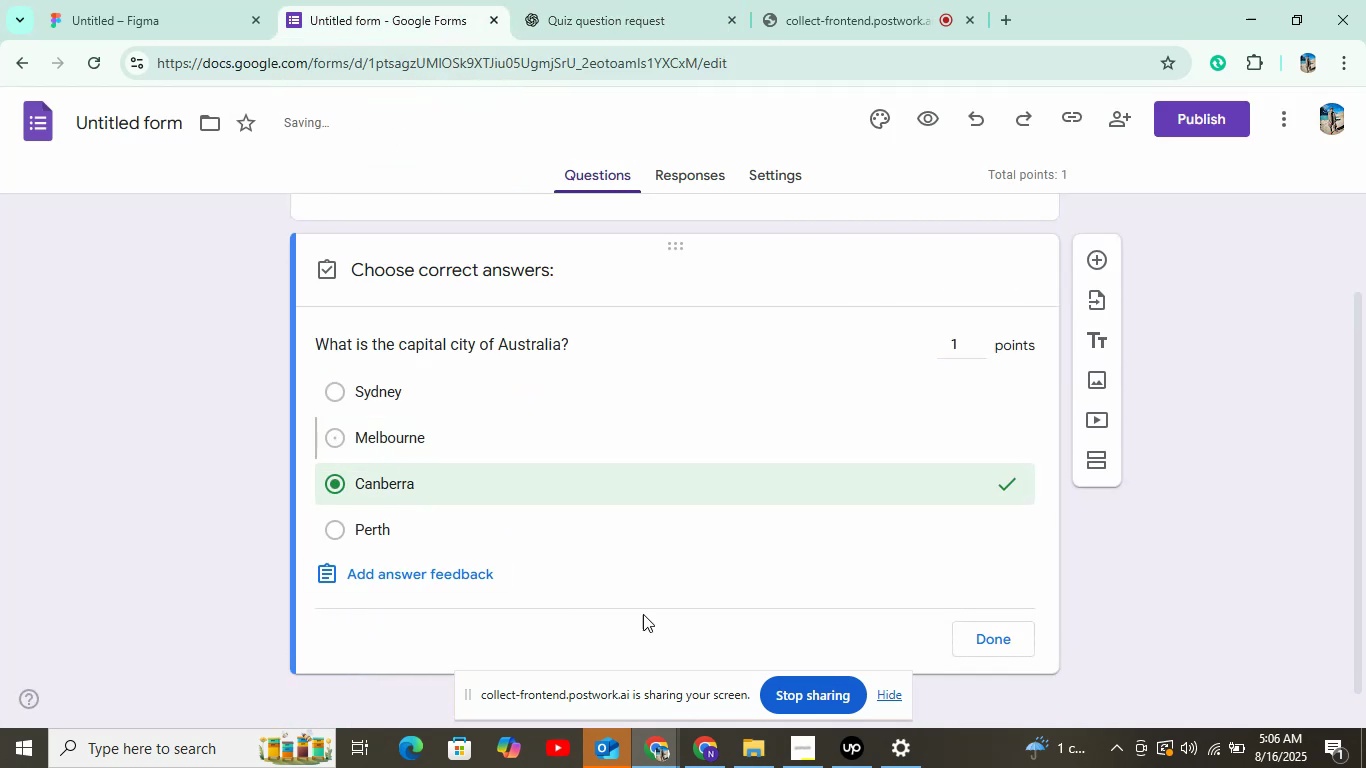 
left_click([984, 638])
 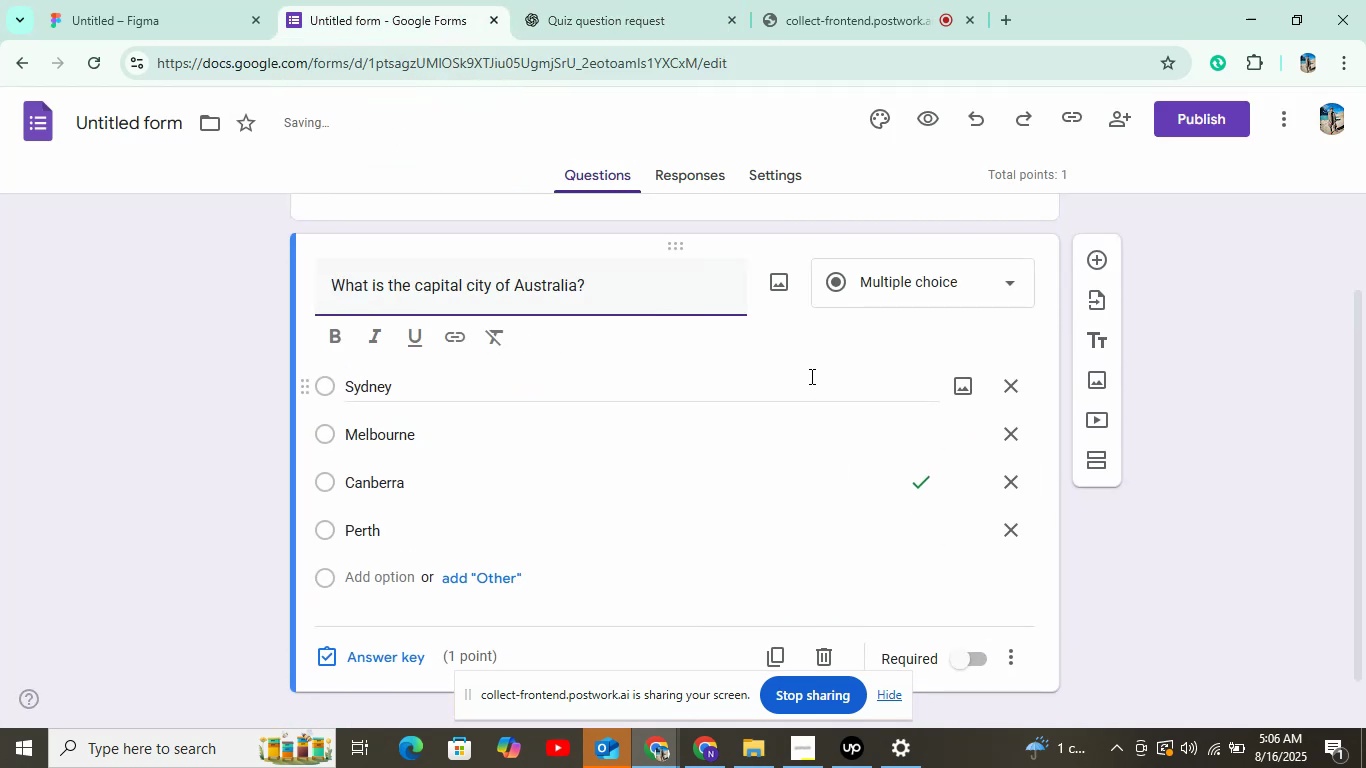 
left_click([1090, 257])
 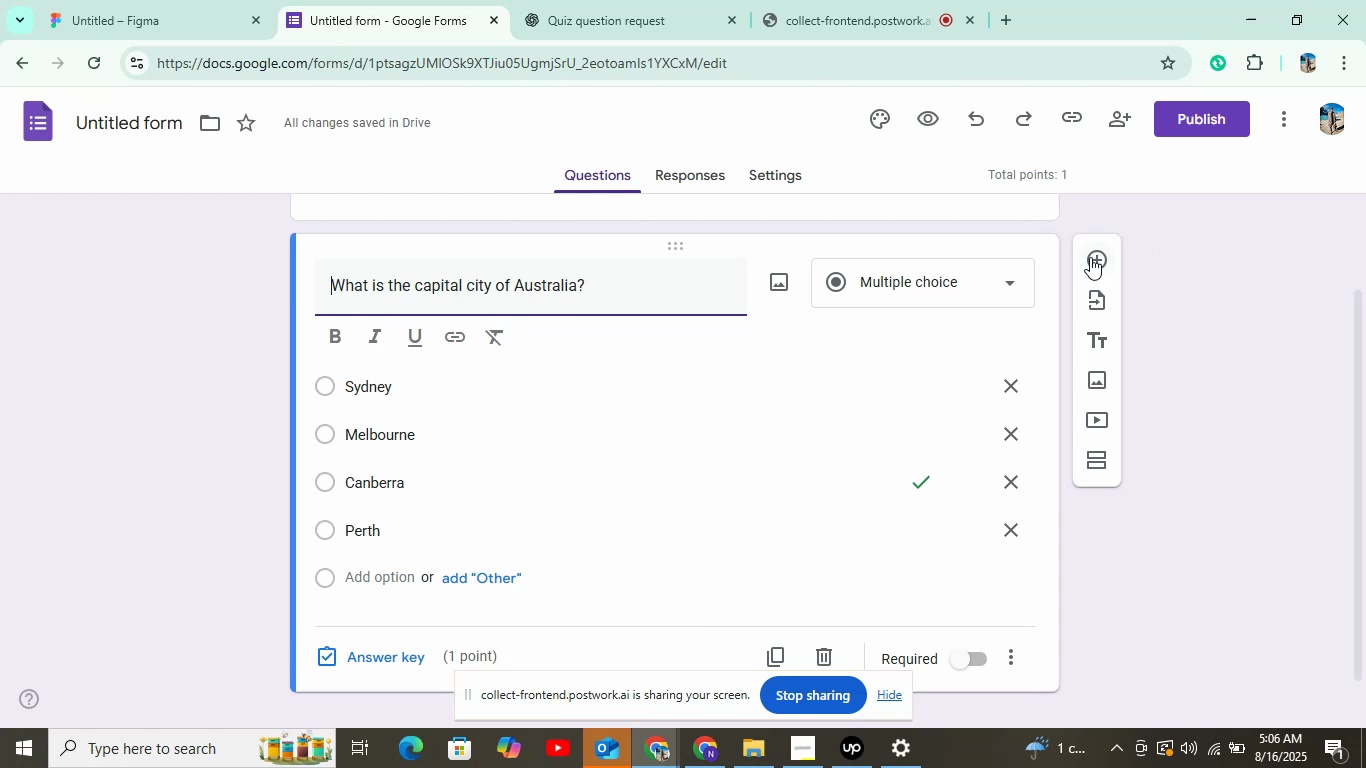 
left_click([650, 37])
 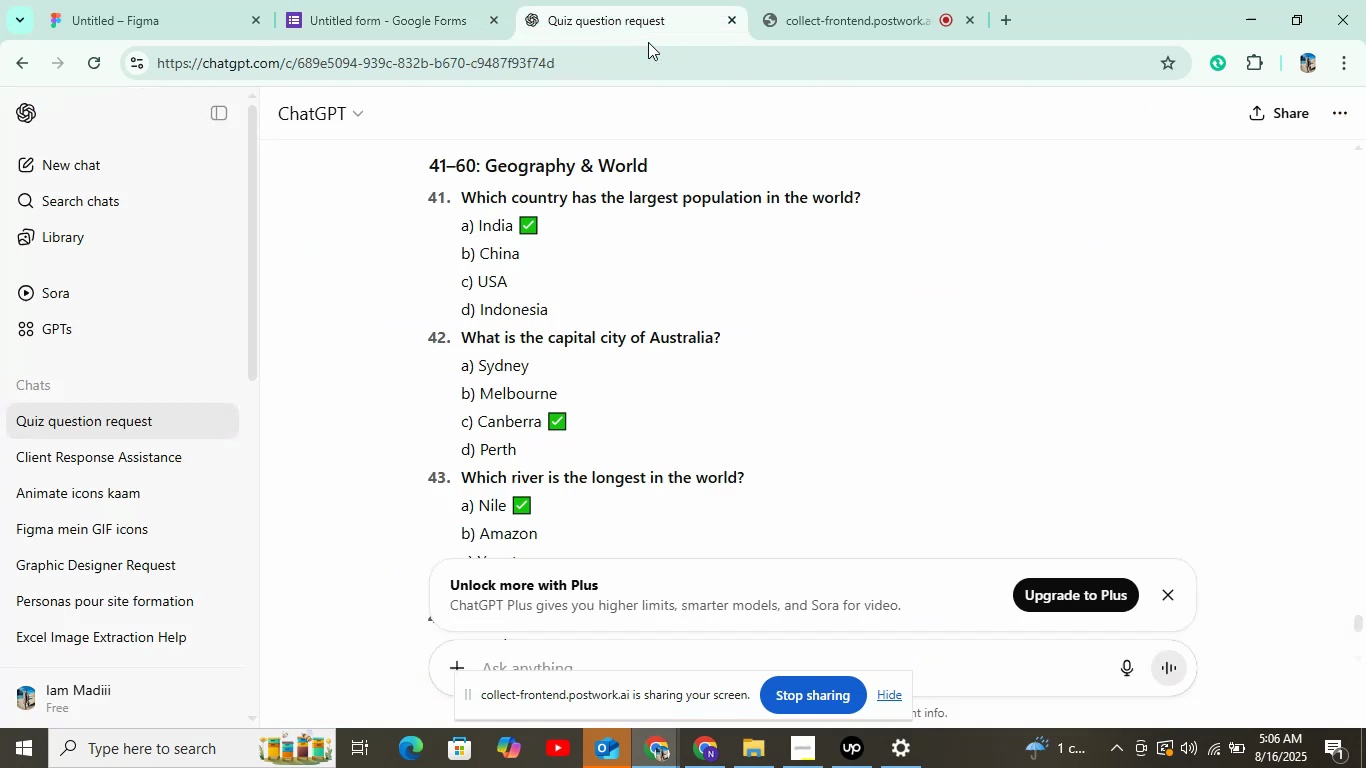 
scroll: coordinate [507, 412], scroll_direction: down, amount: 8.0
 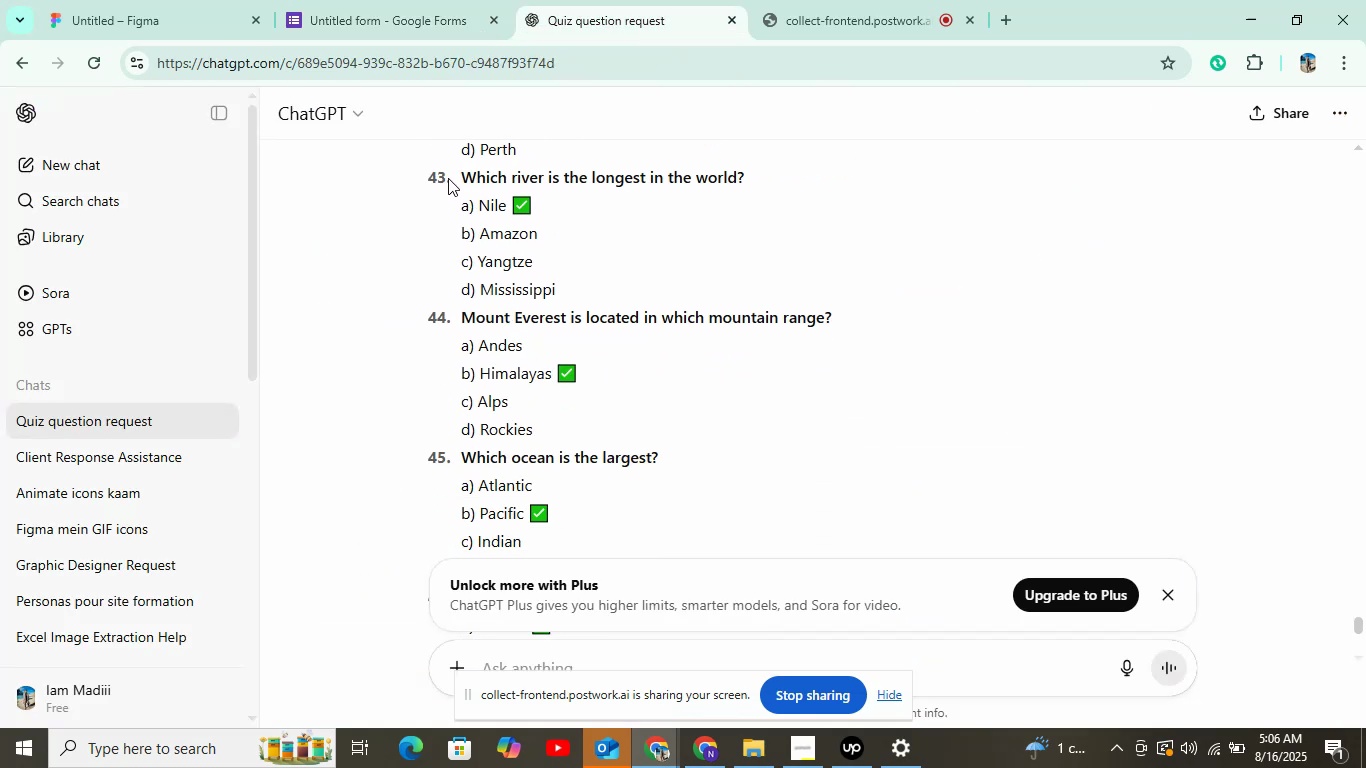 
key(Control+C)
 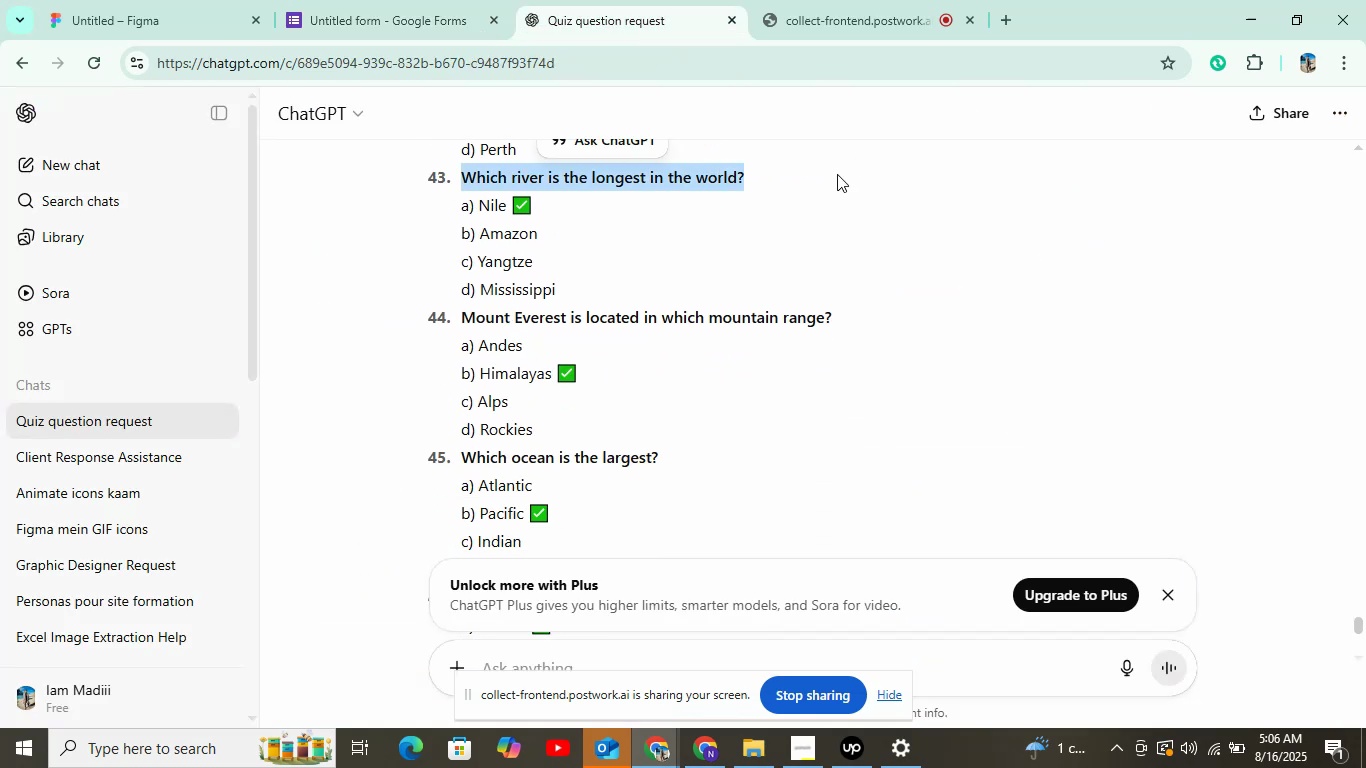 
left_click([336, 0])
 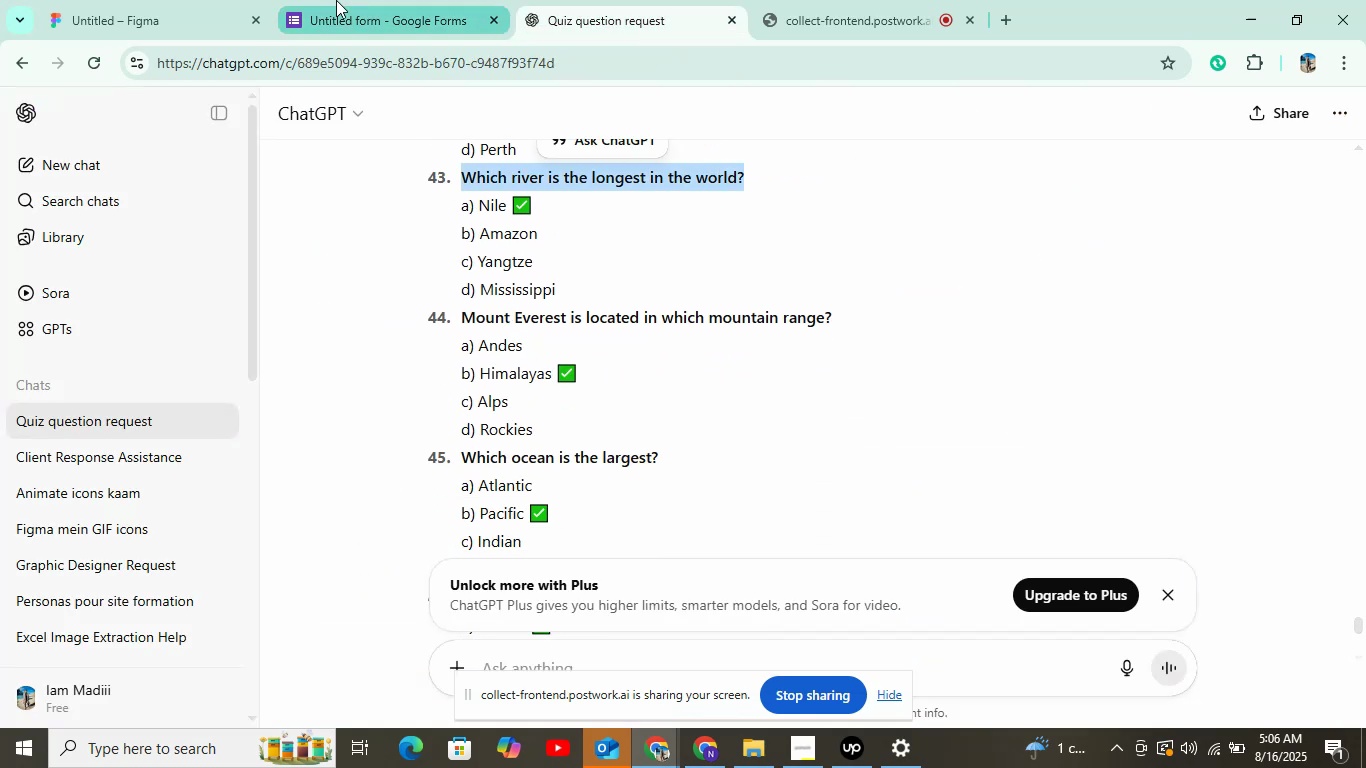 
key(Control+V)
 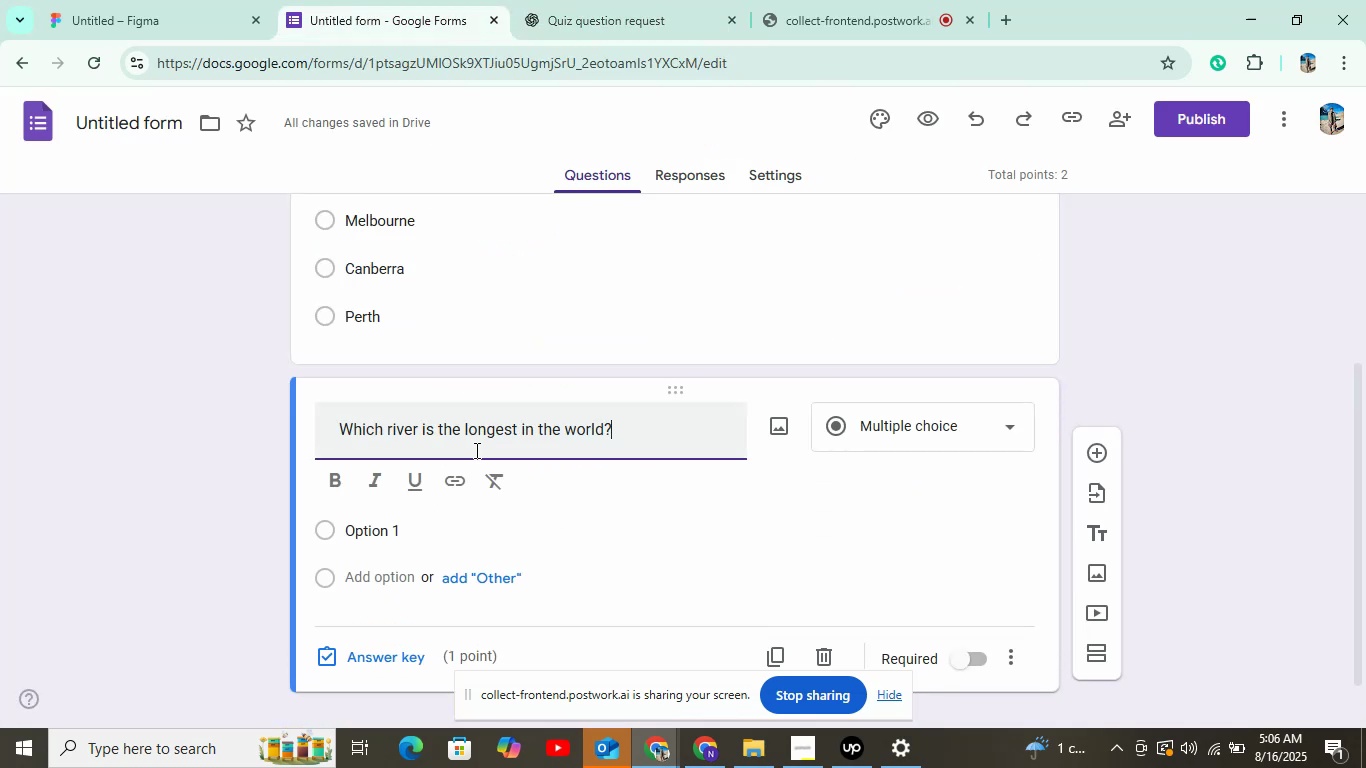 
left_click([440, 530])
 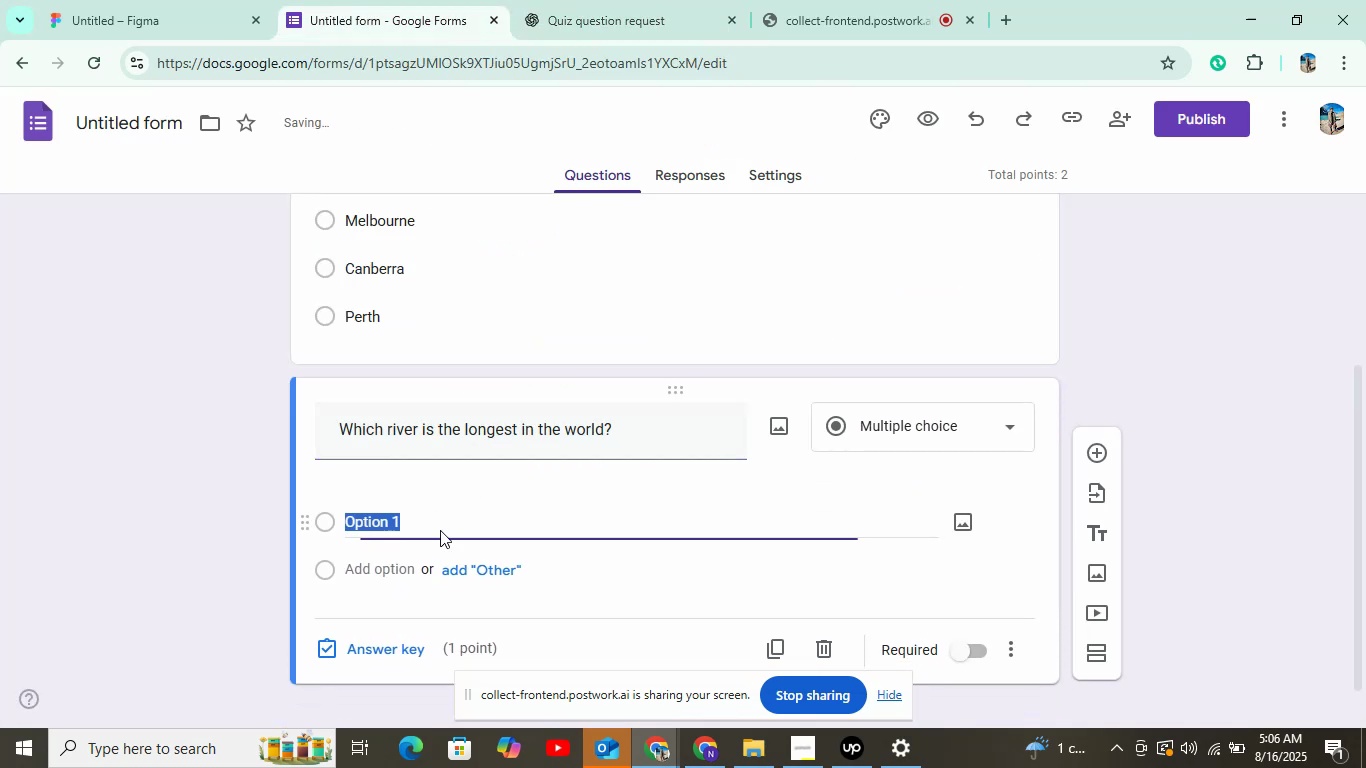 
left_click([614, 0])
 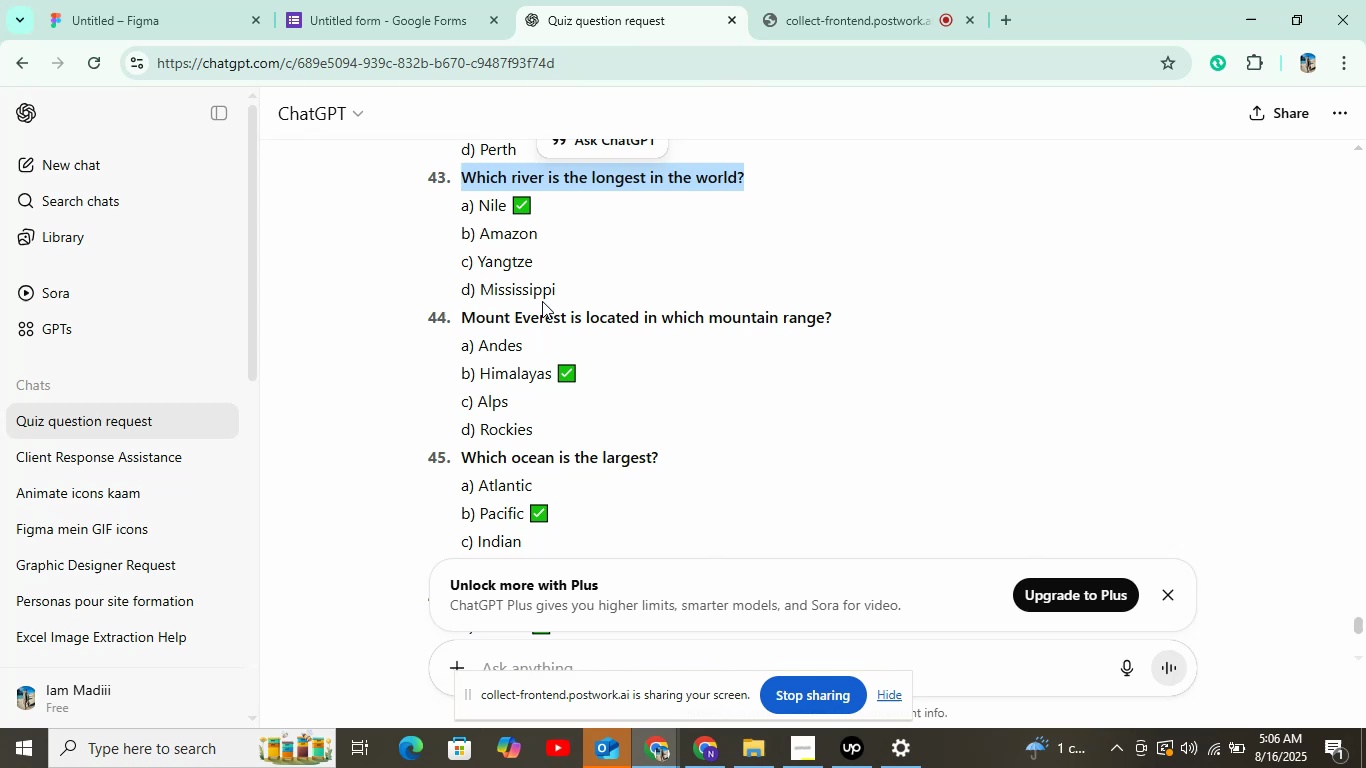 
double_click([493, 201])
 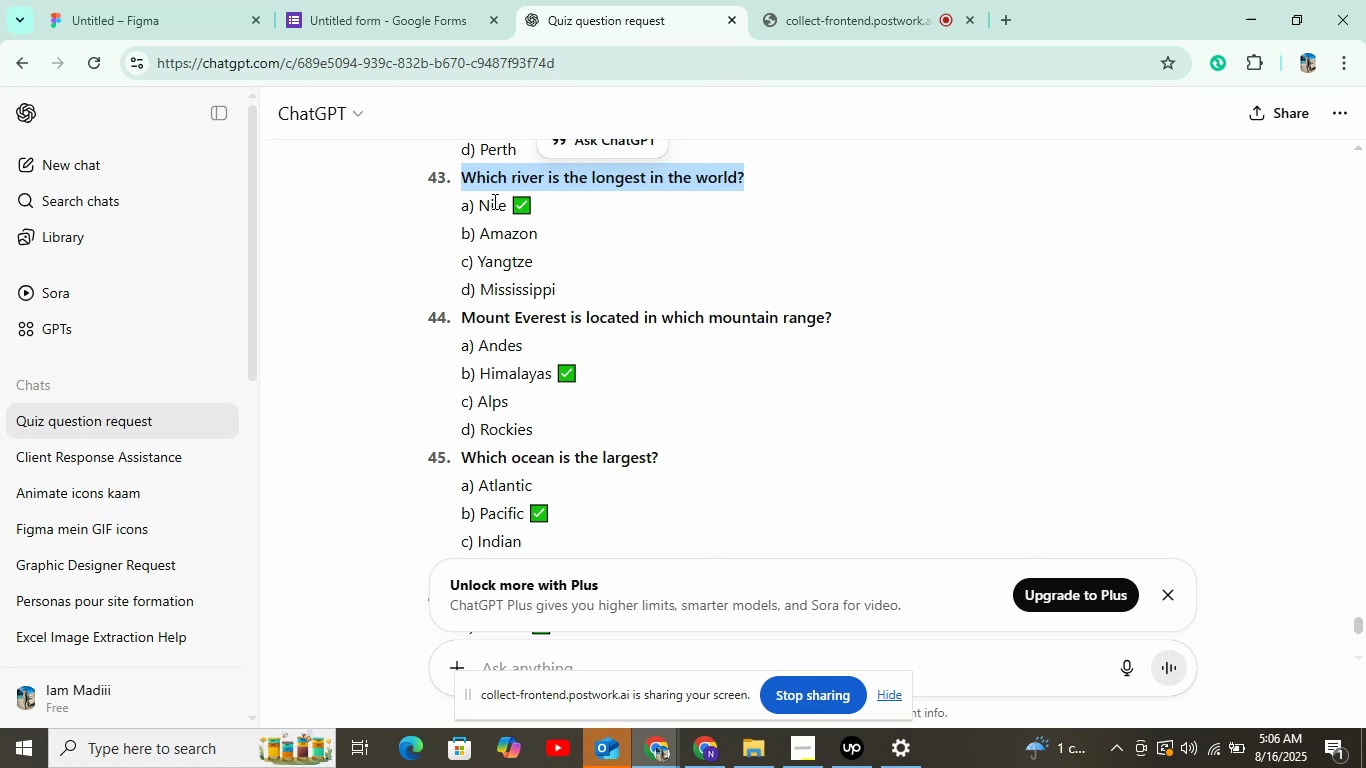 
key(Control+C)
 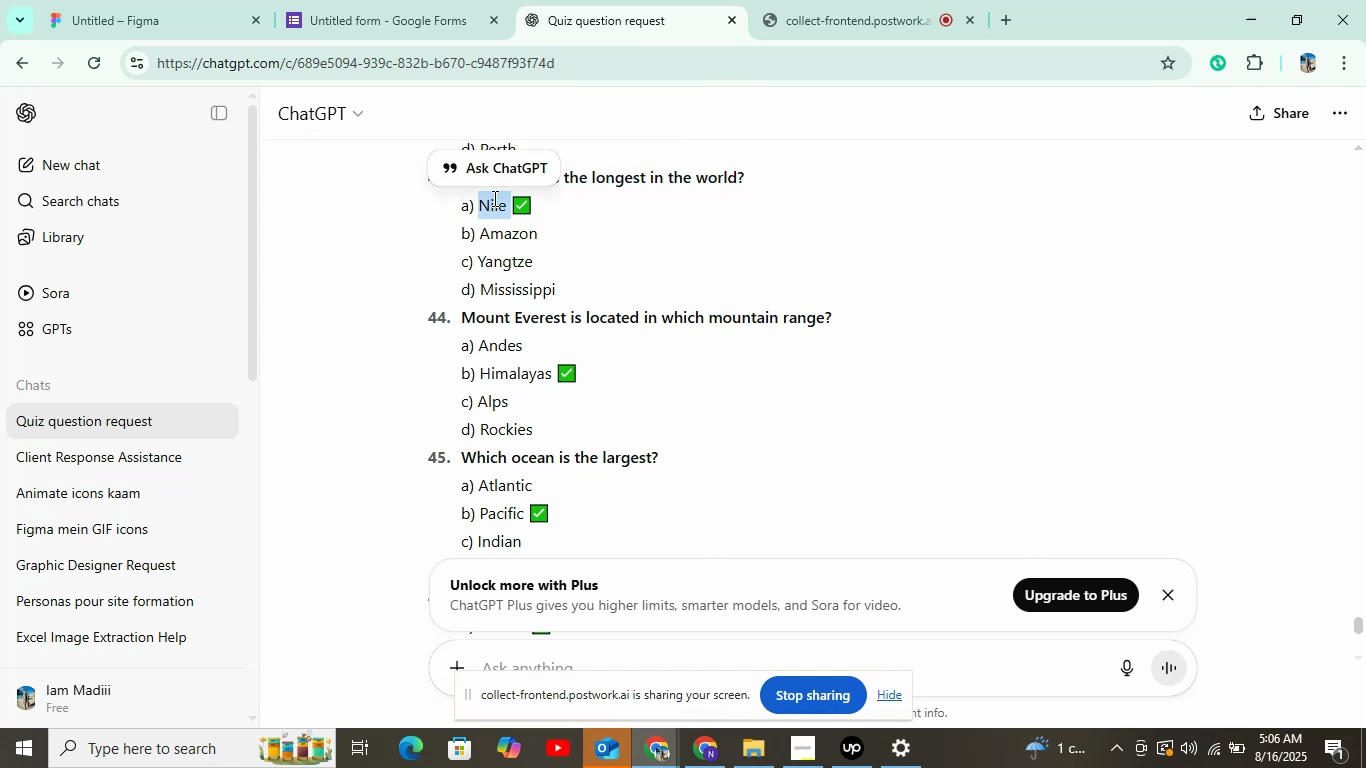 
left_click([395, 0])
 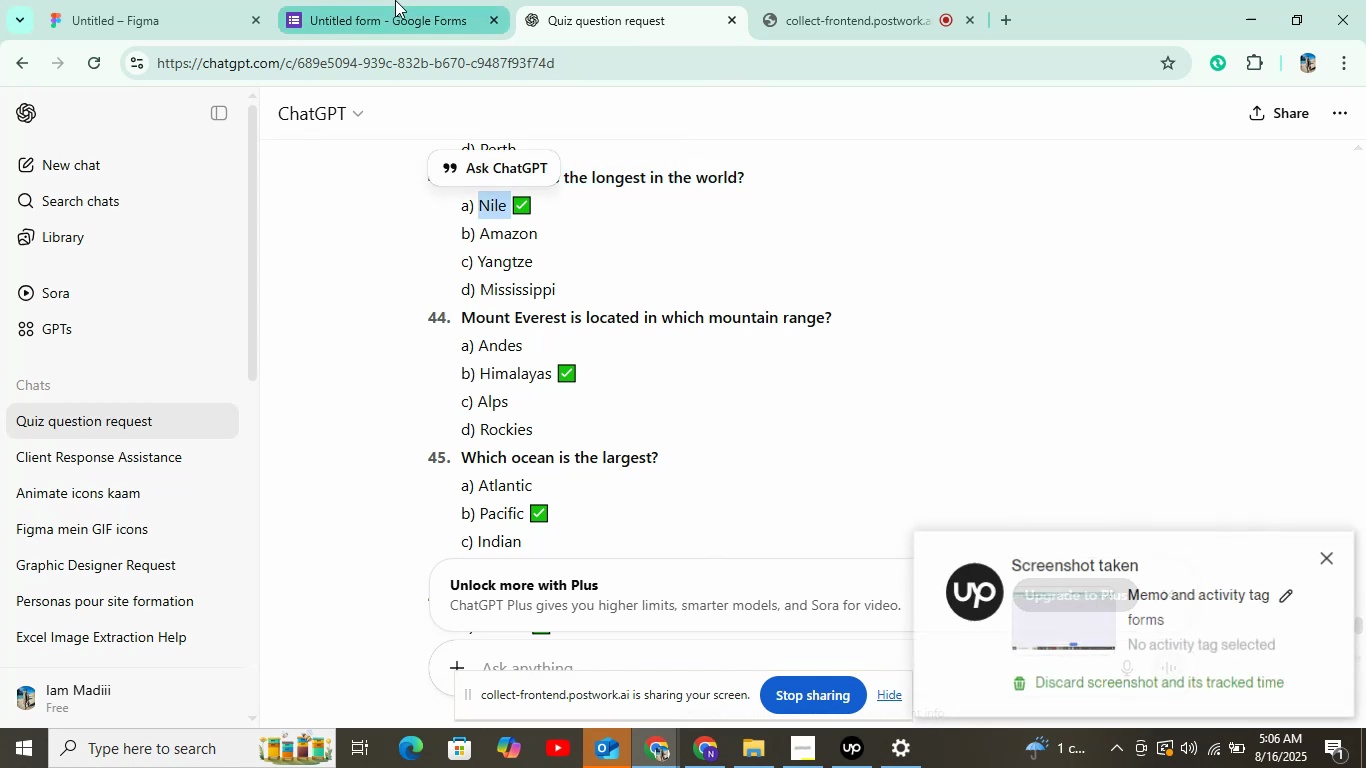 
key(Control+V)
 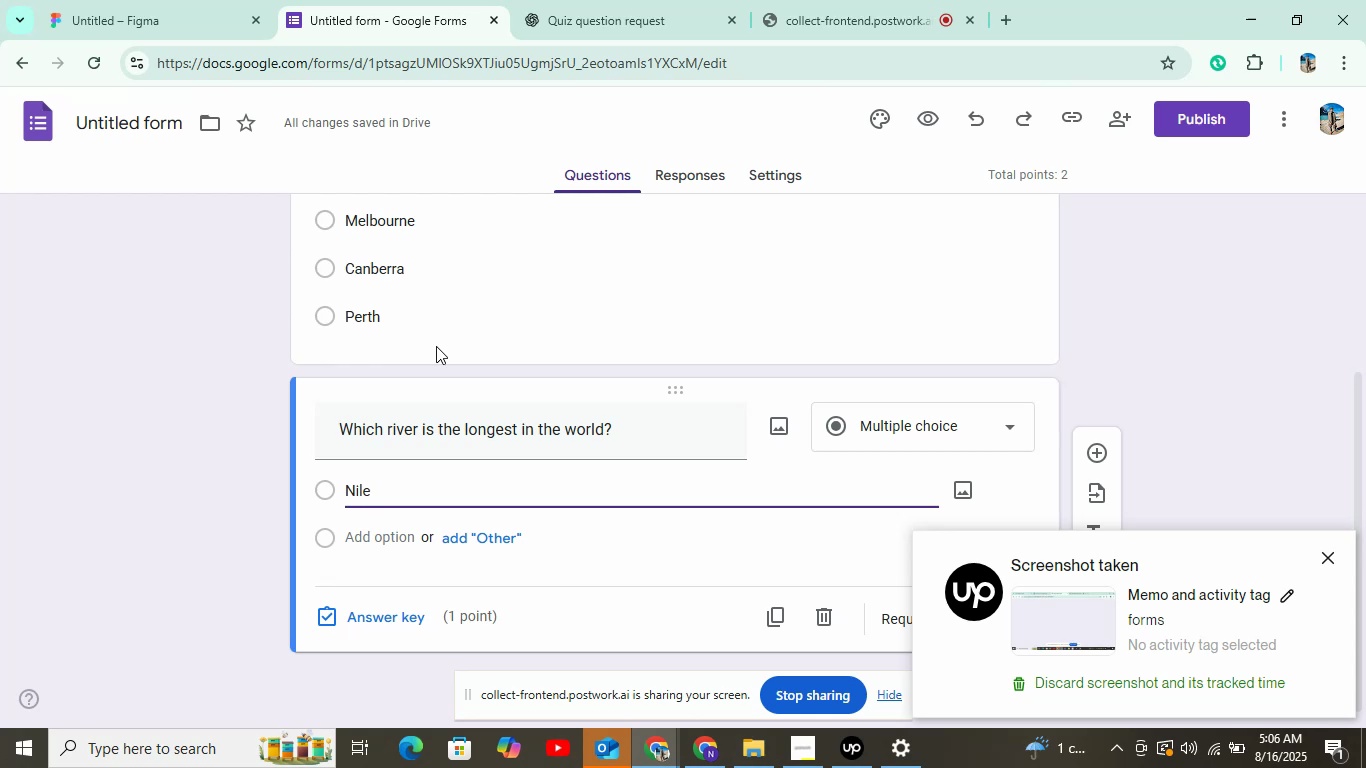 
wait(13.95)
 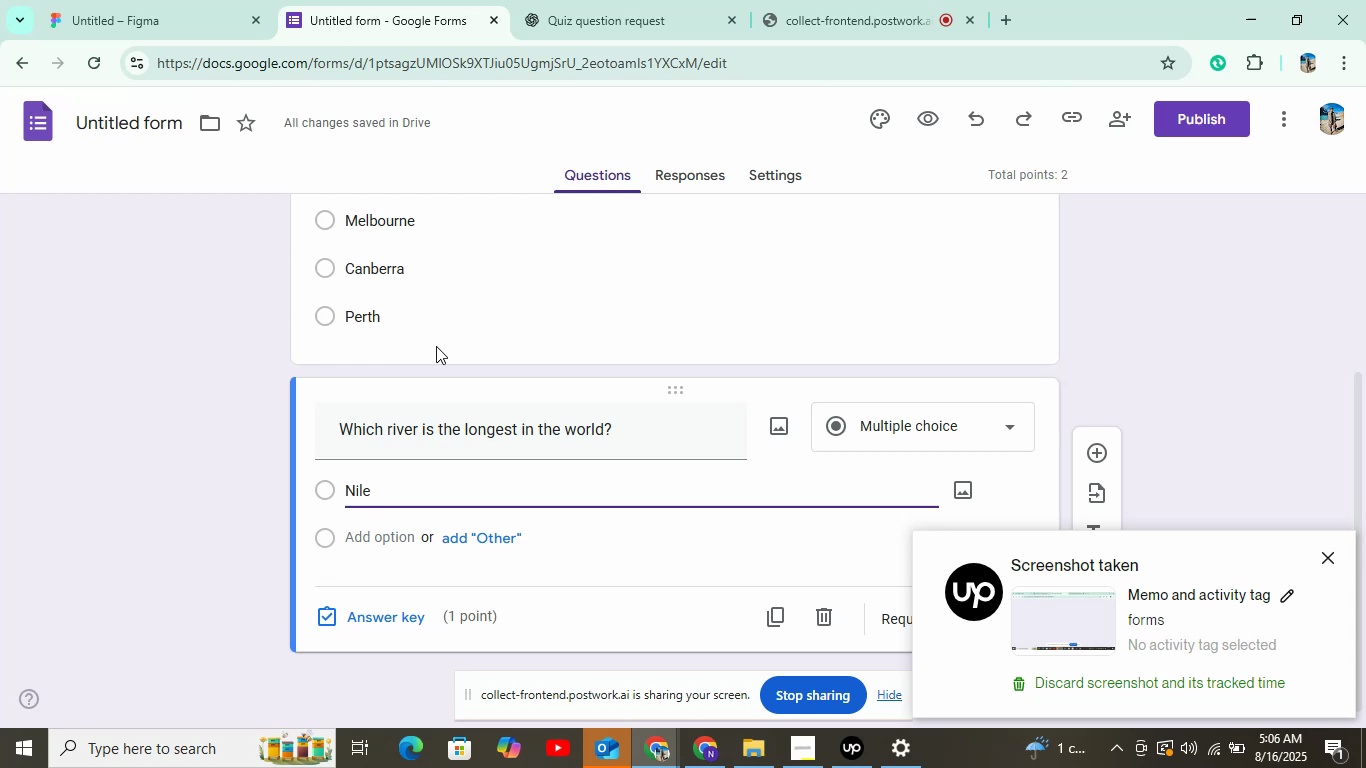 
left_click([592, 0])
 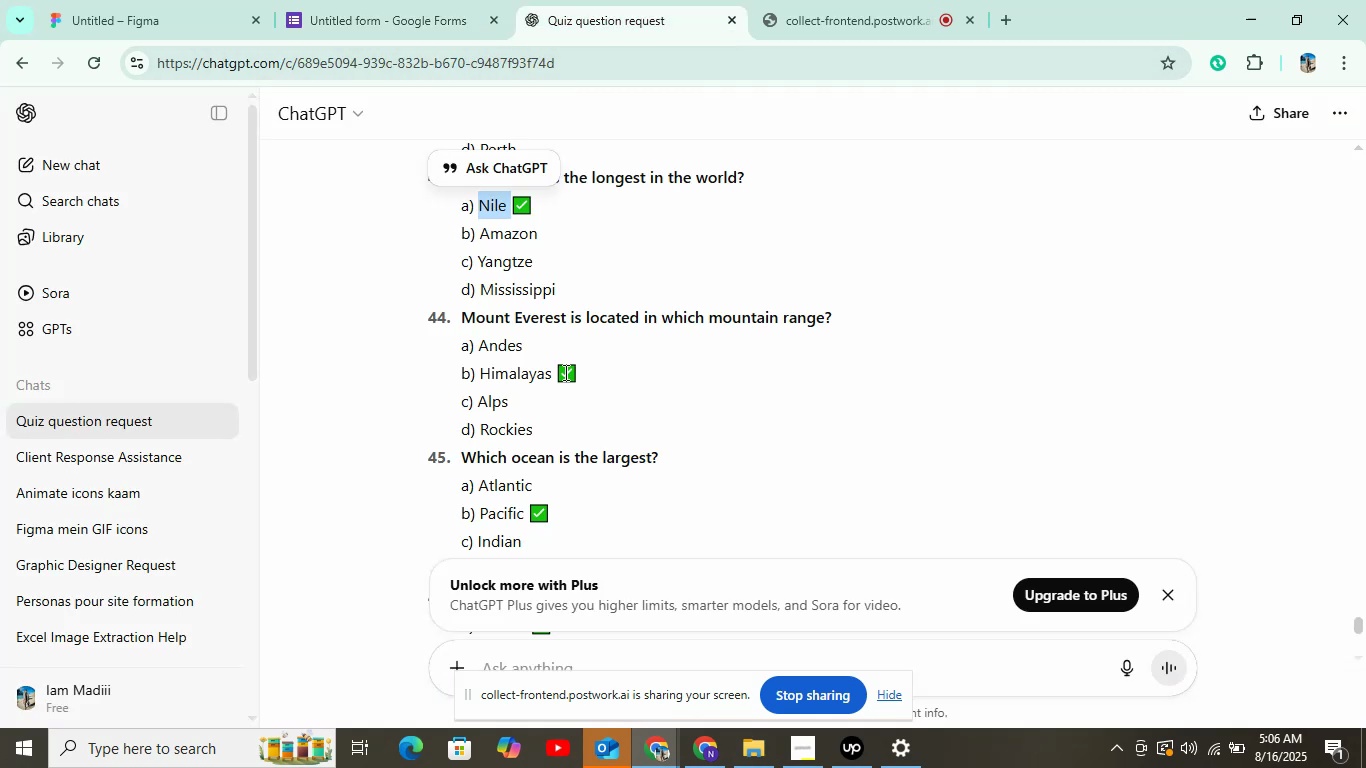 
key(Control+C)
 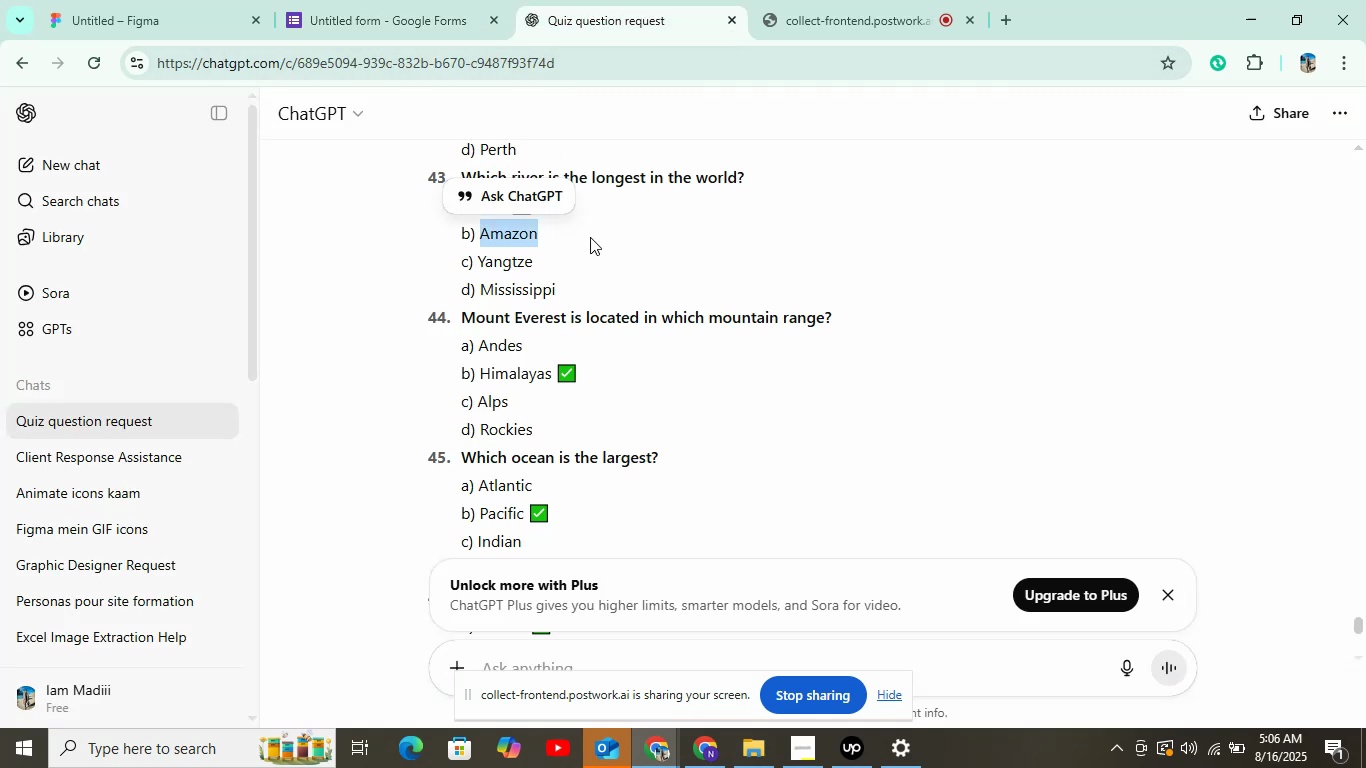 
left_click([340, 0])
 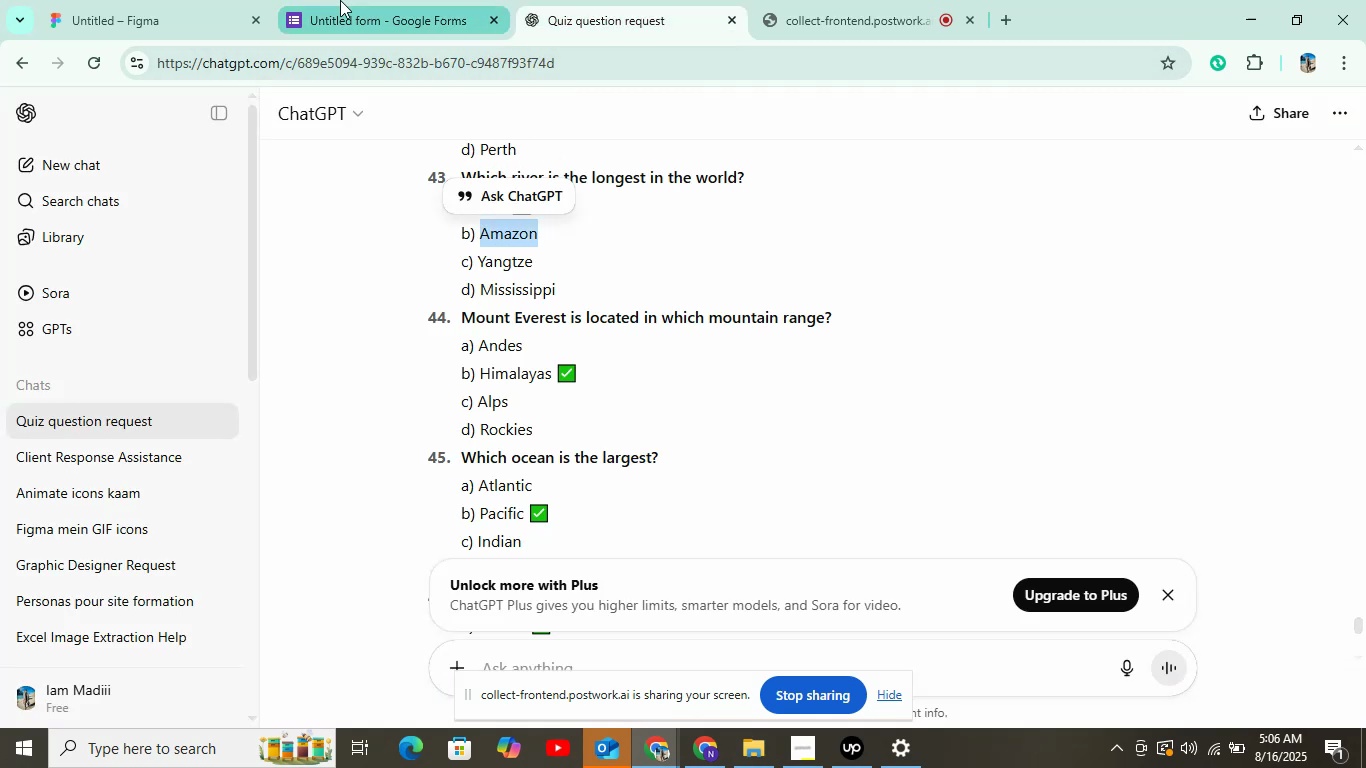 
hold_key(key=ControlLeft, duration=0.32)
 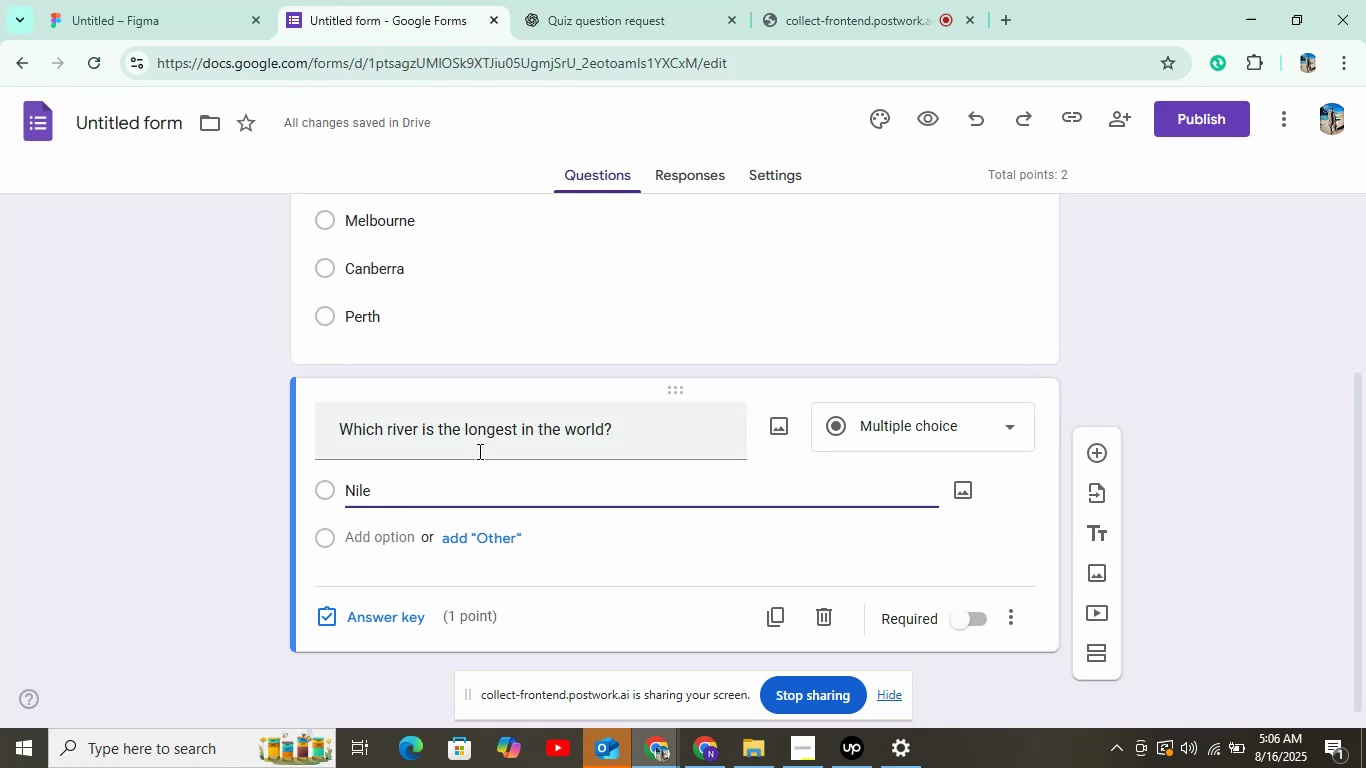 
left_click([375, 537])
 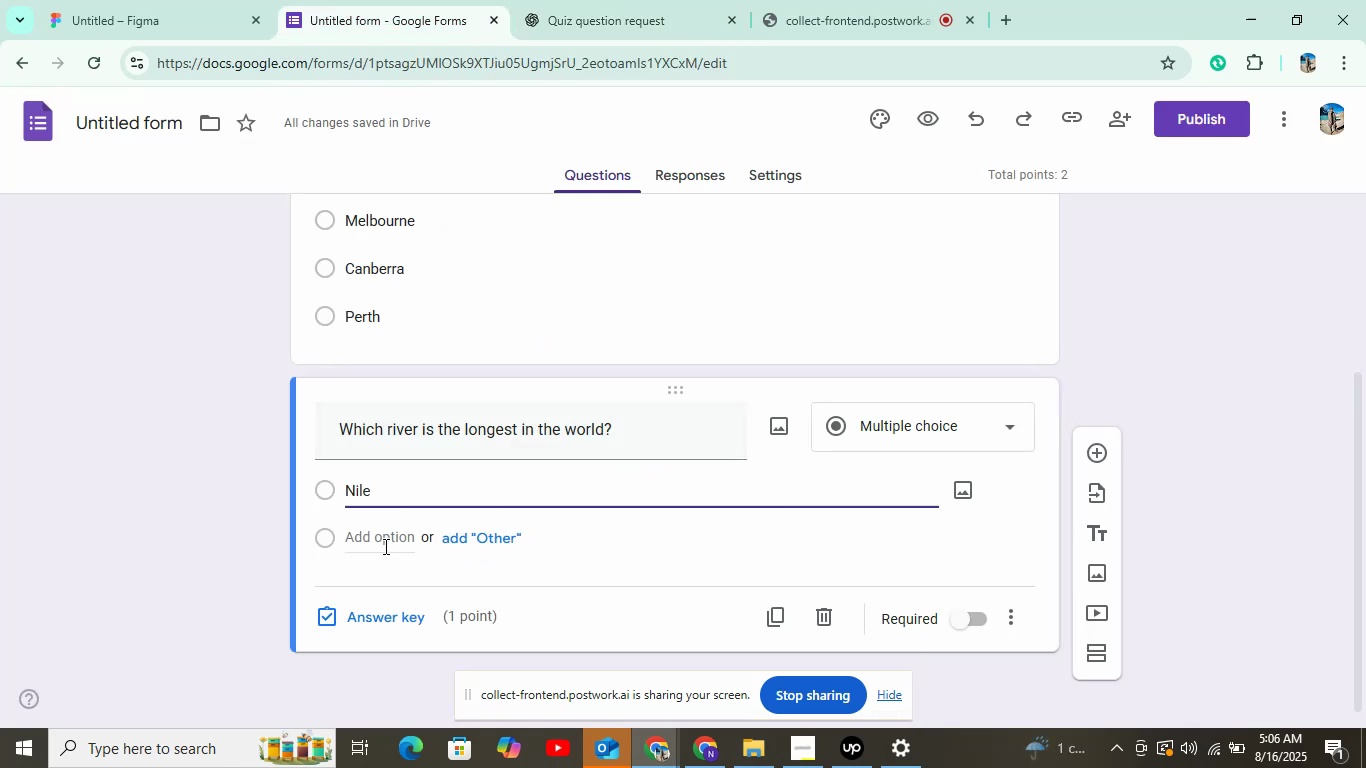 
key(Control+V)
 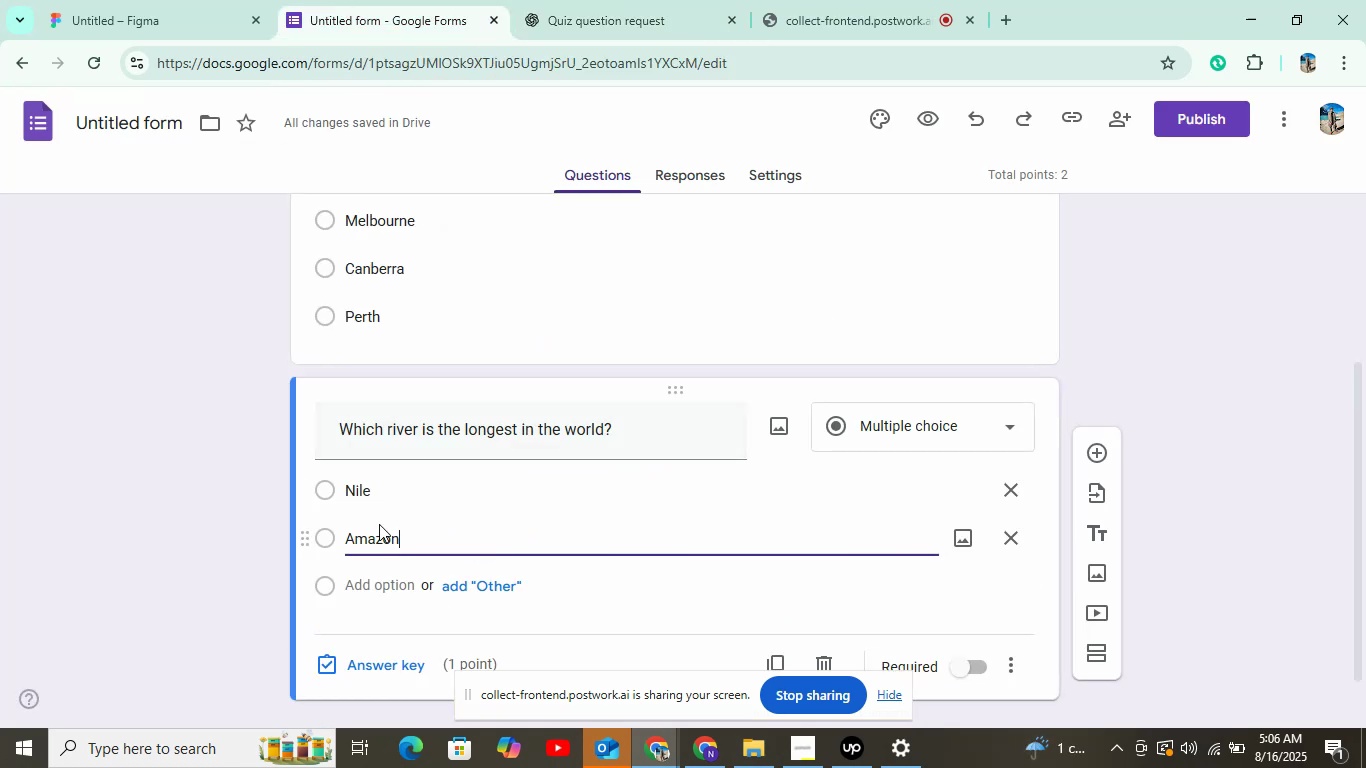 
wait(11.18)
 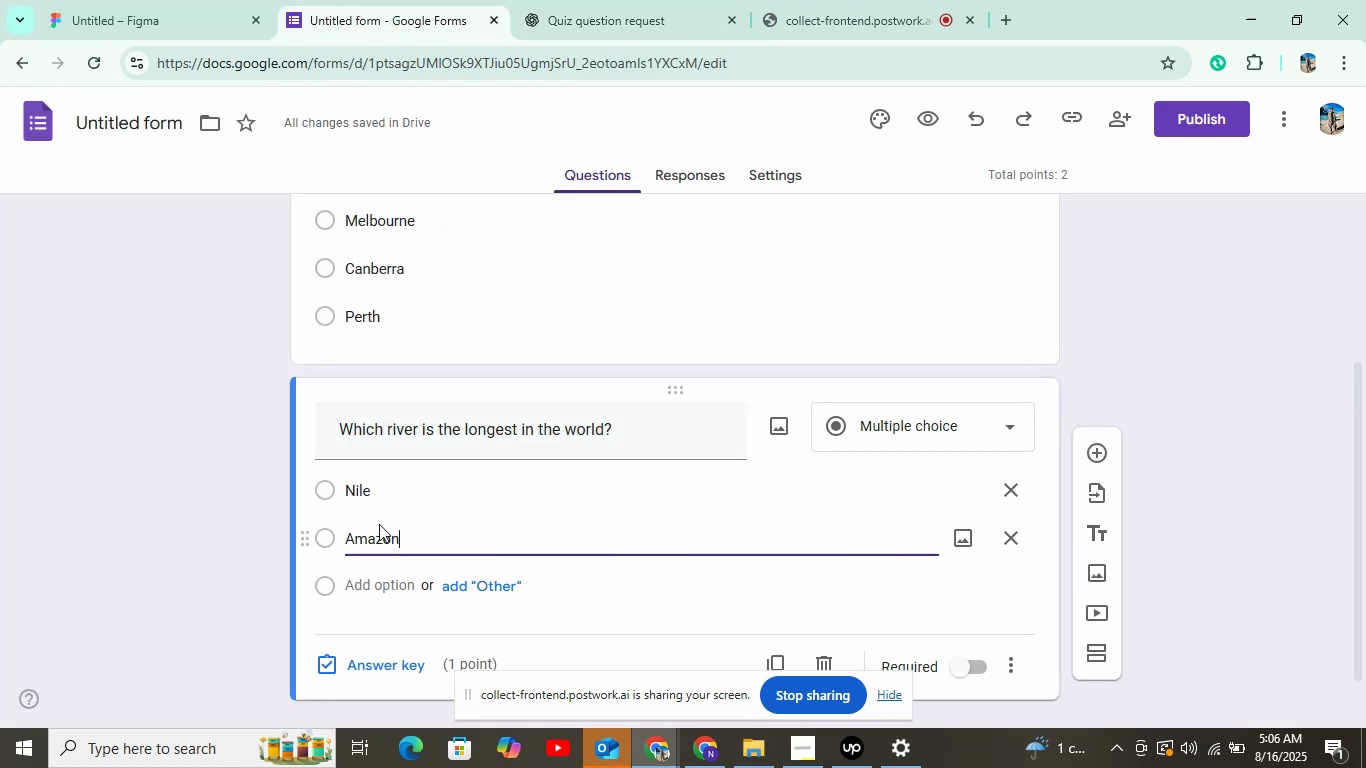 
left_click([564, 0])
 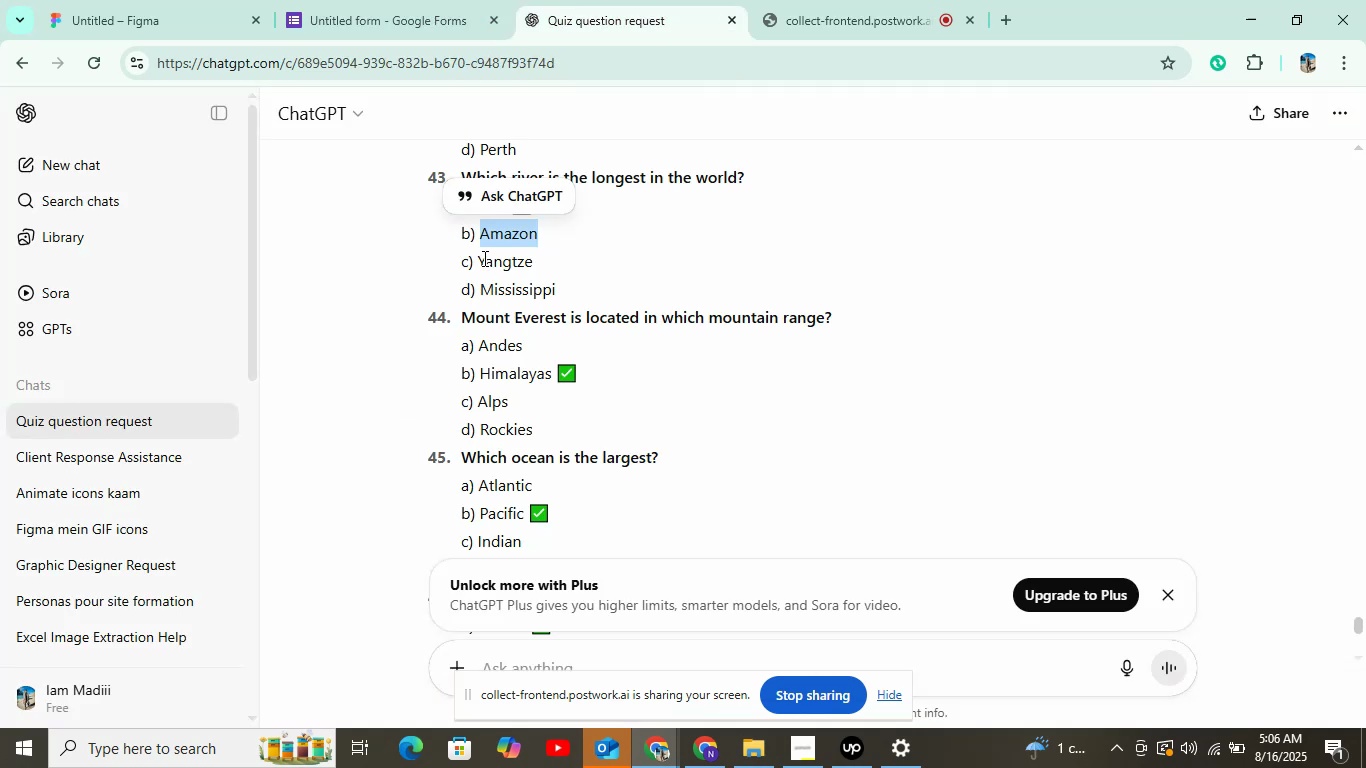 
key(Control+C)
 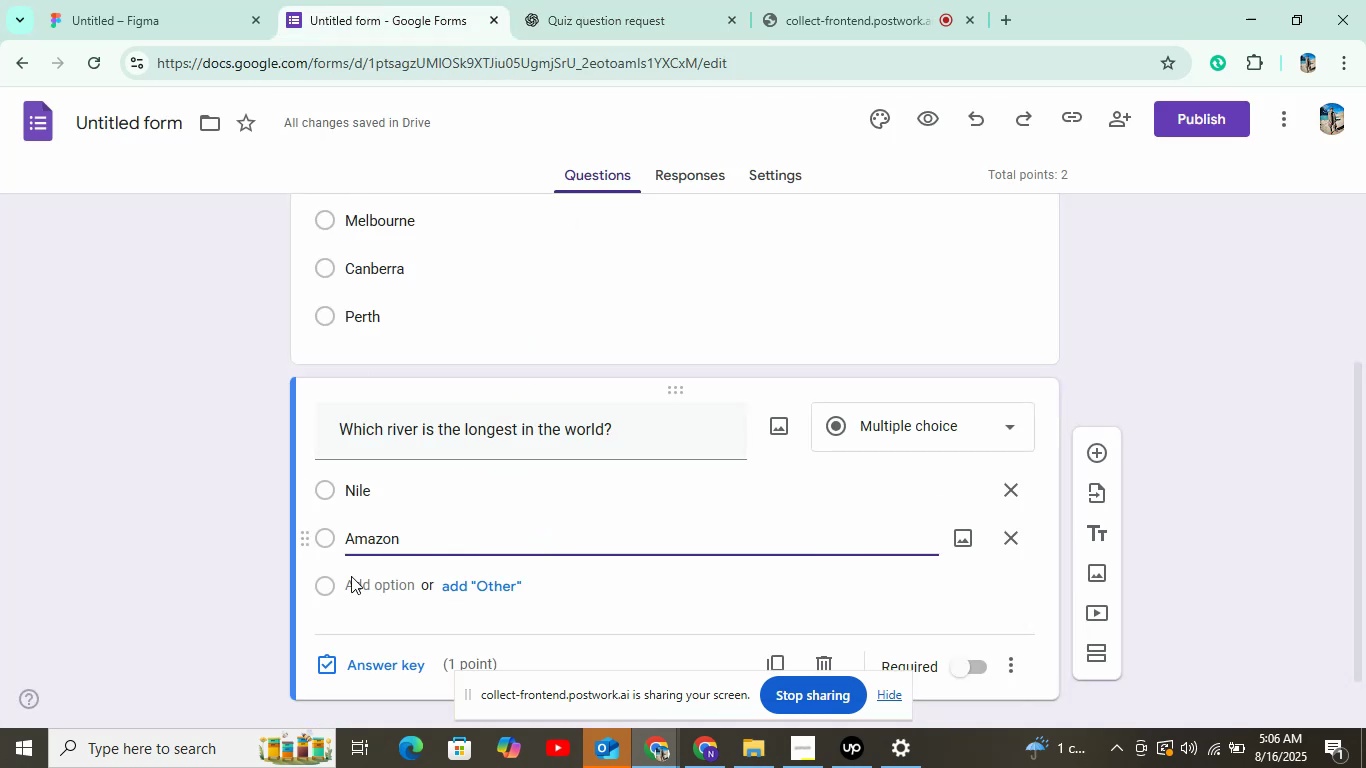 
key(Control+V)
 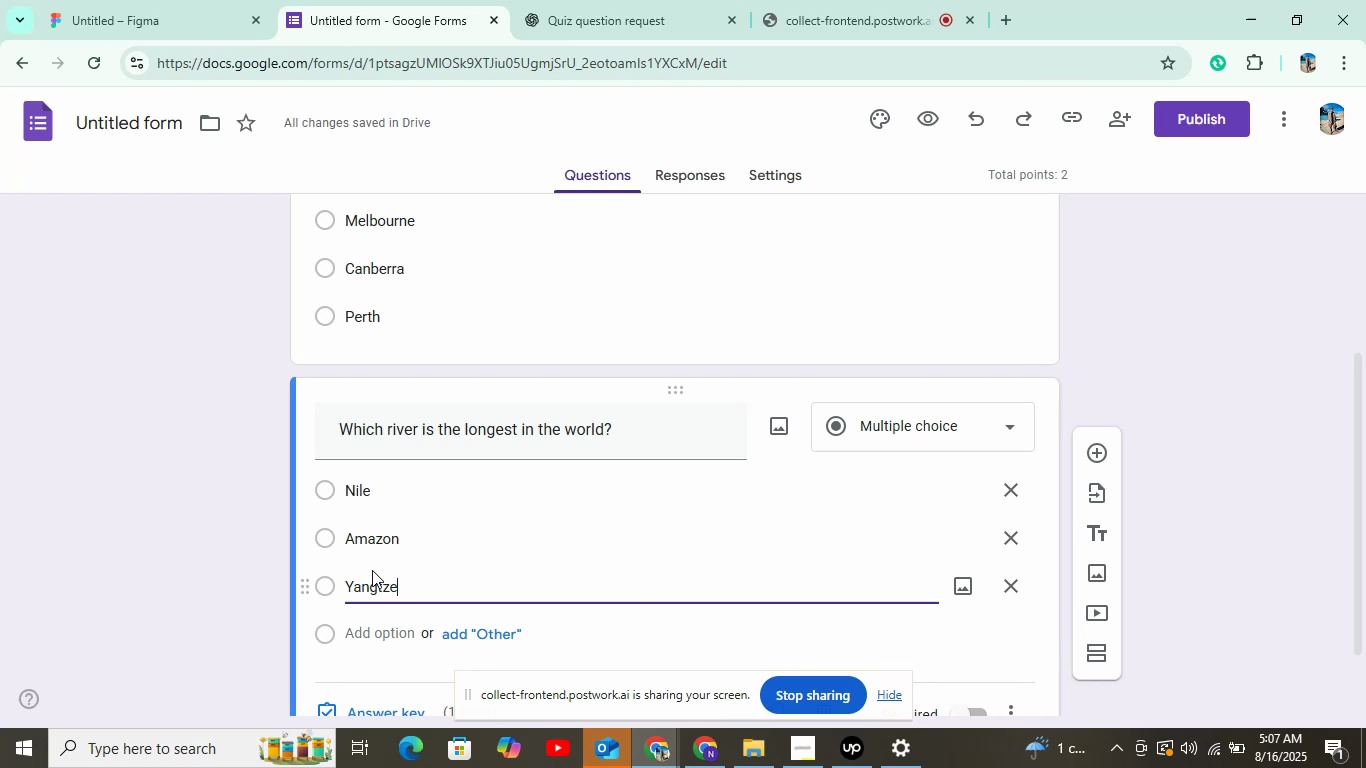 
wait(5.1)
 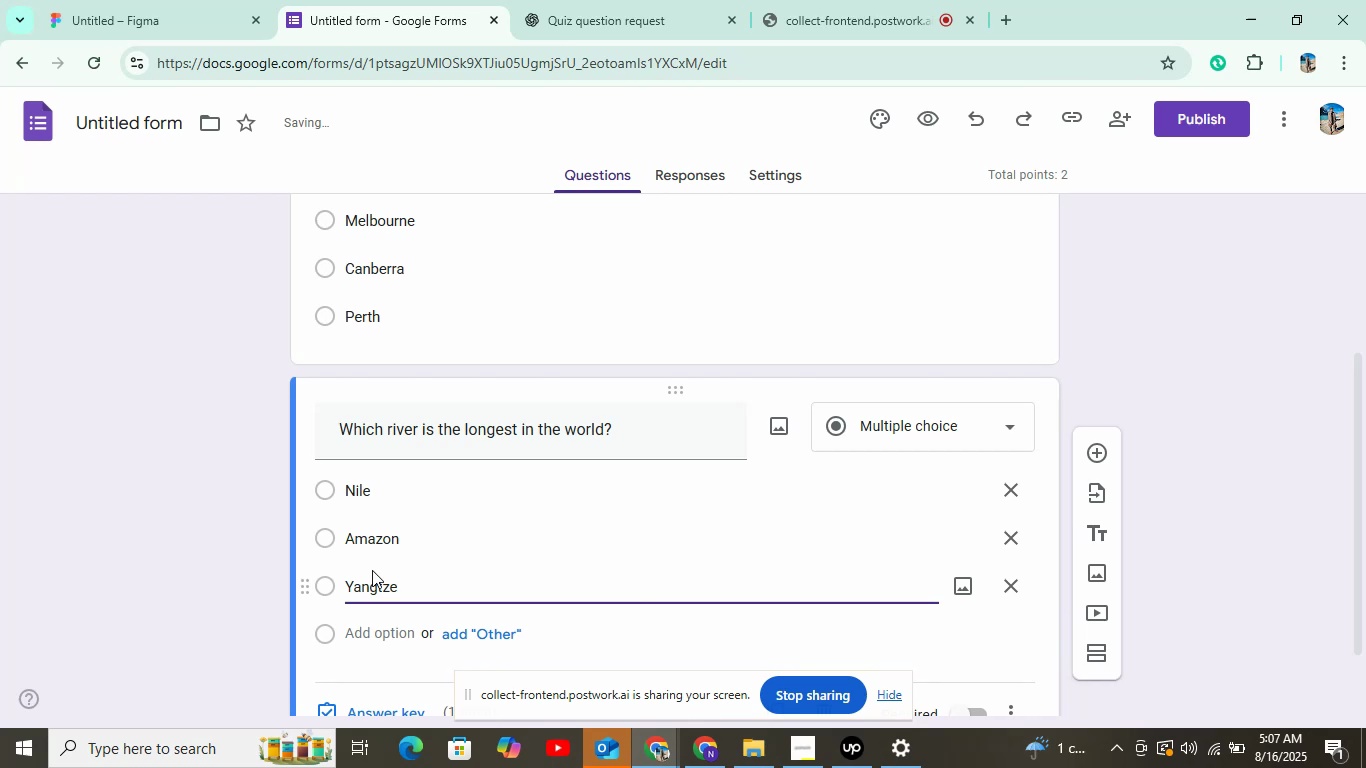 
left_click([362, 633])
 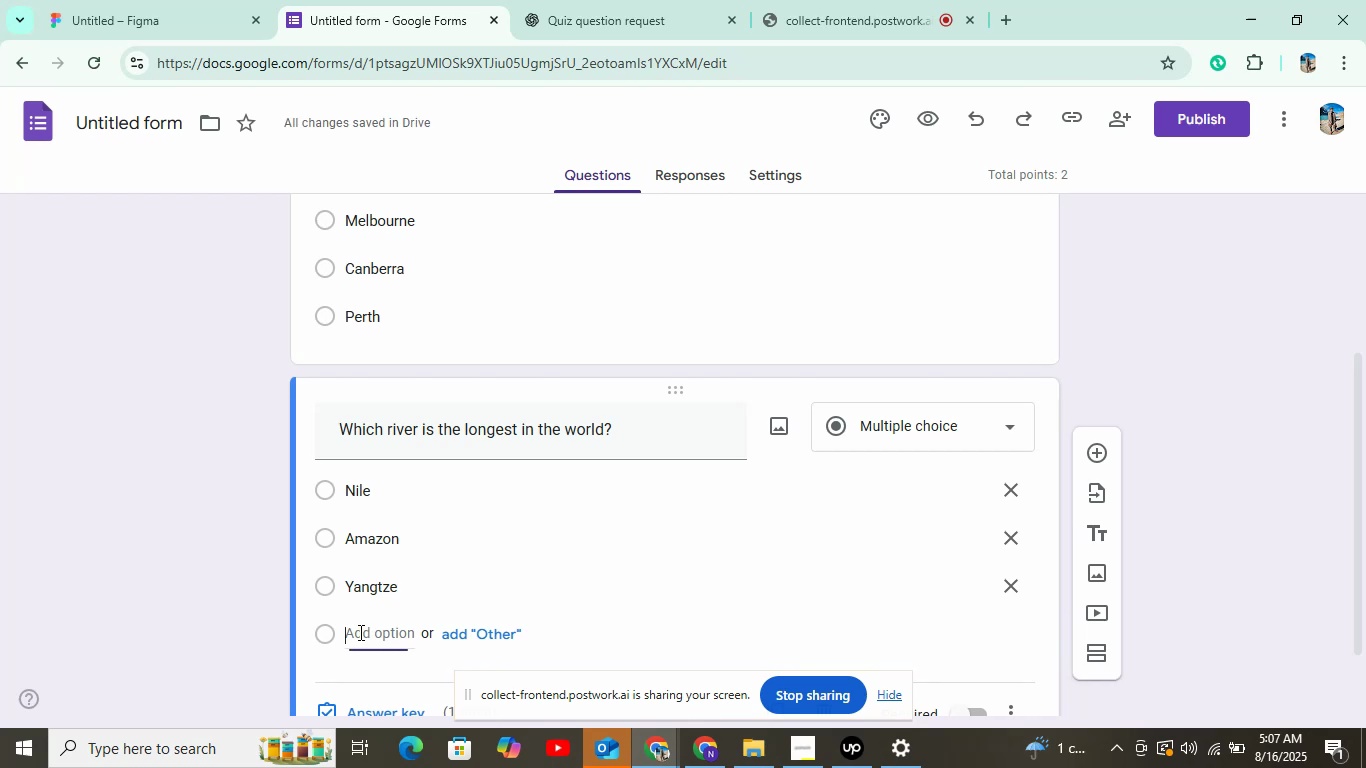 
left_click([583, 0])
 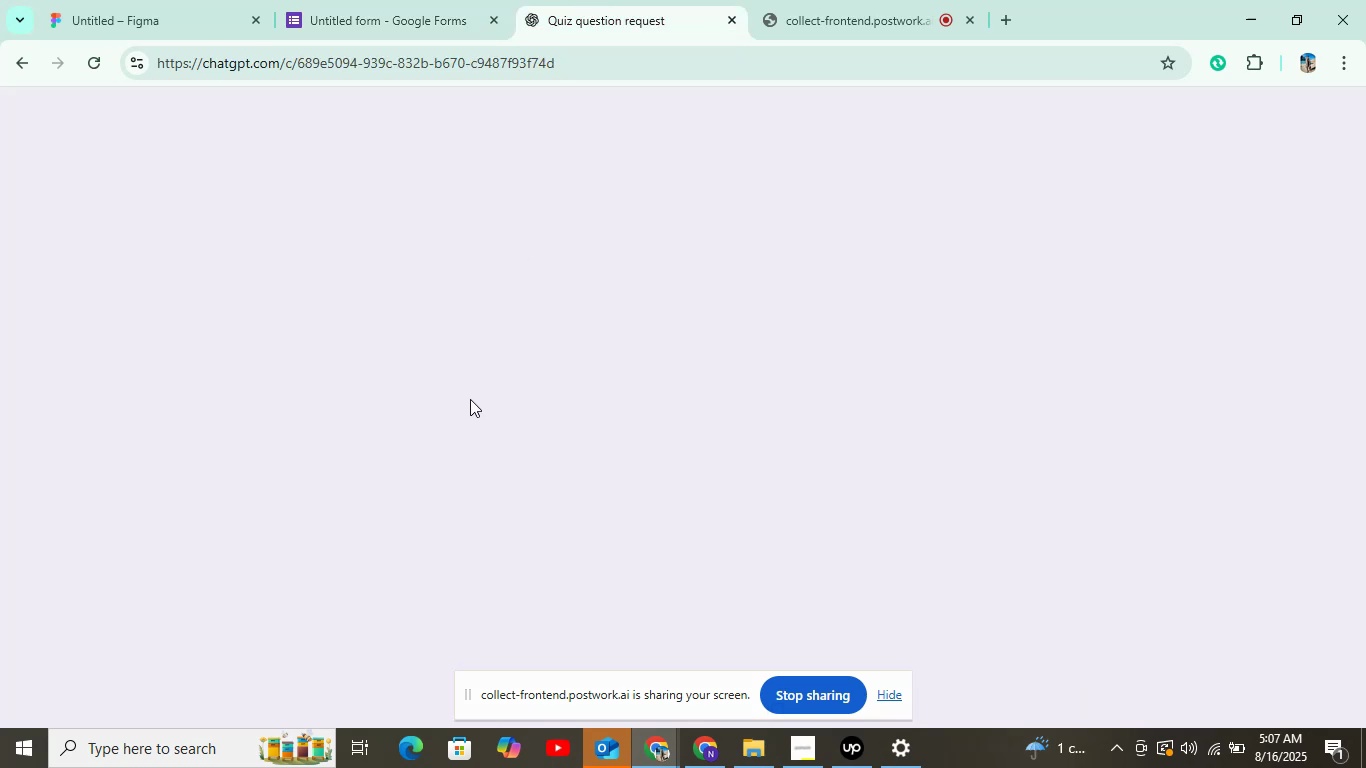 
mouse_move([499, 291])
 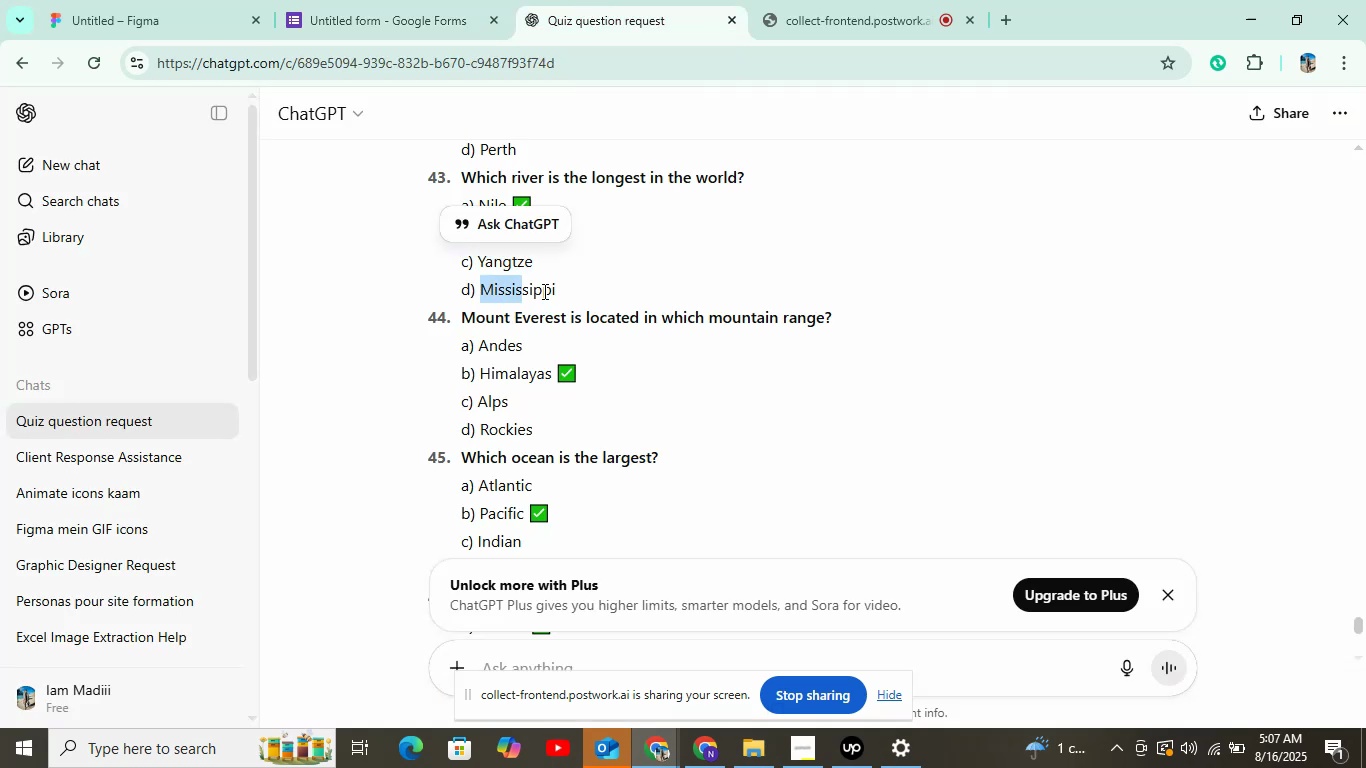 
key(Control+C)
 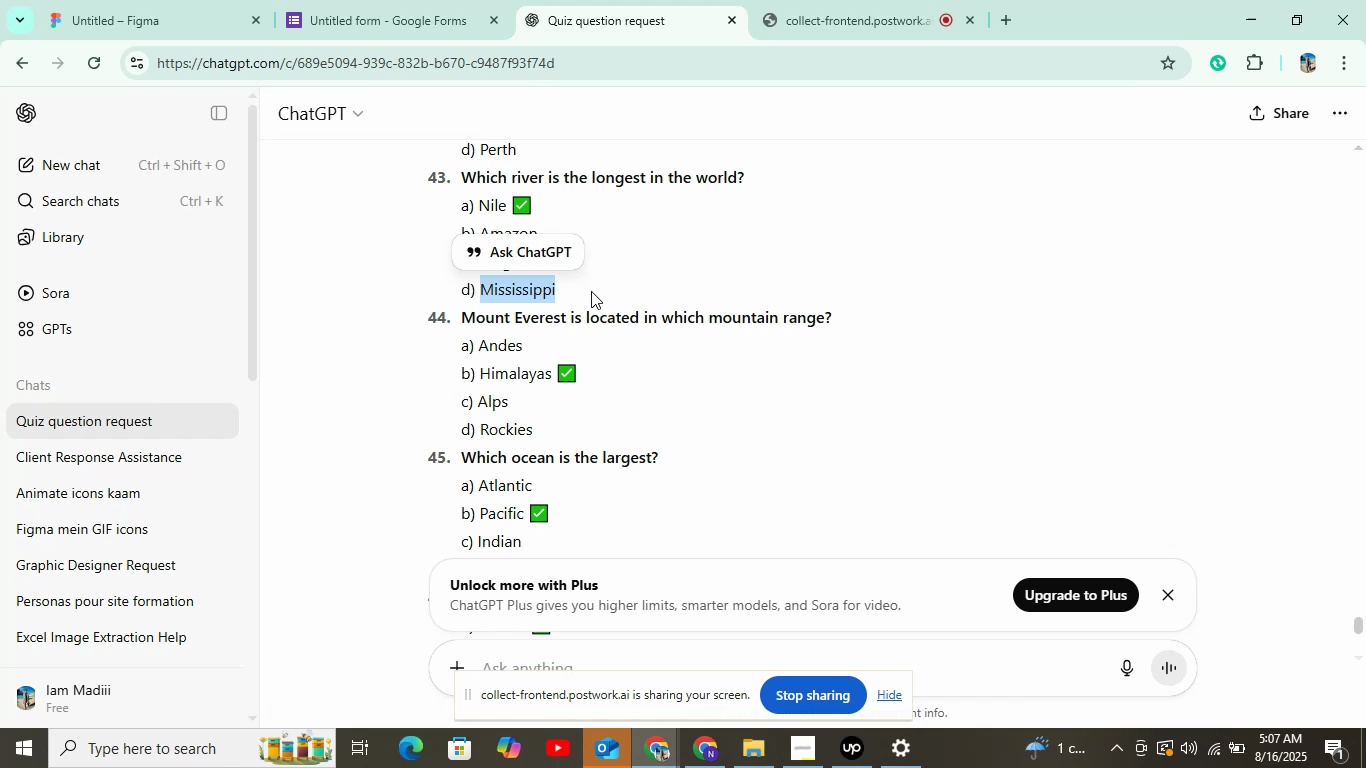 
left_click([318, 0])
 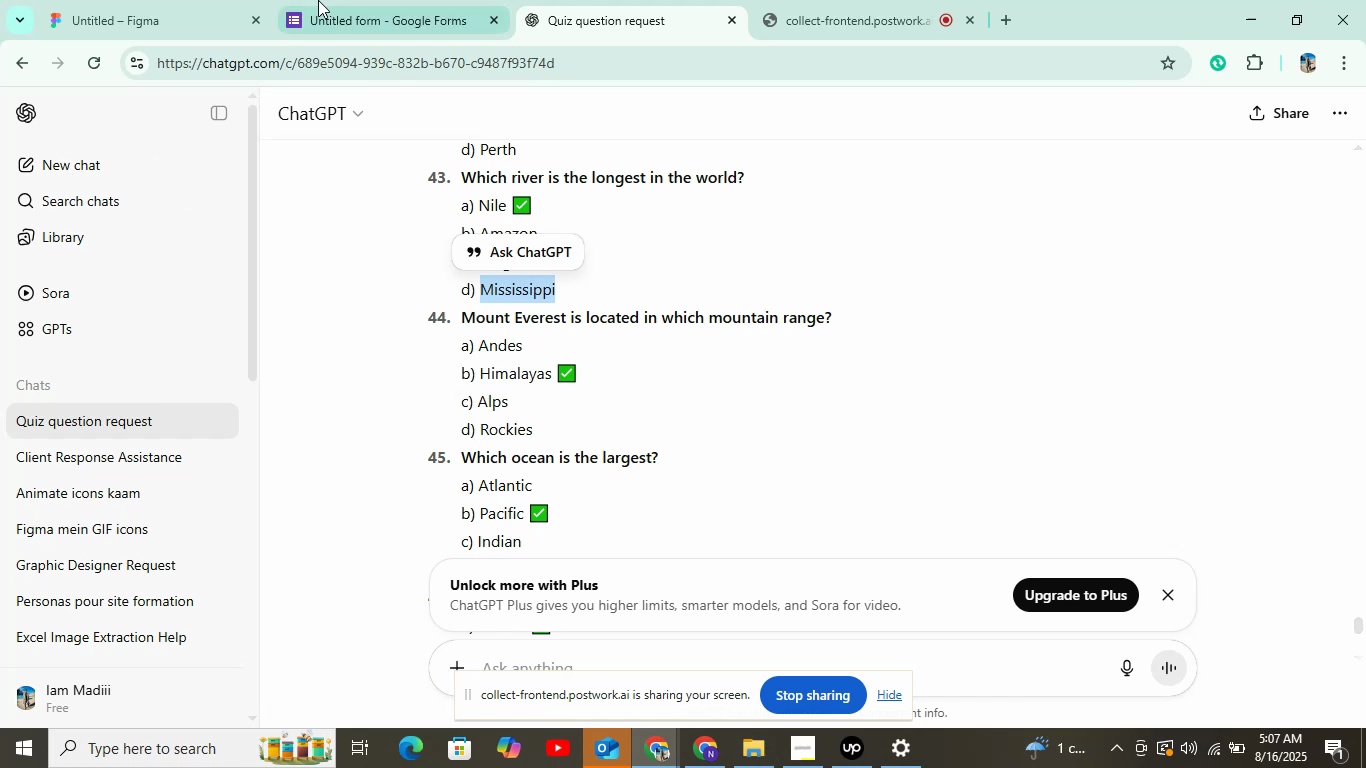 
key(Control+V)
 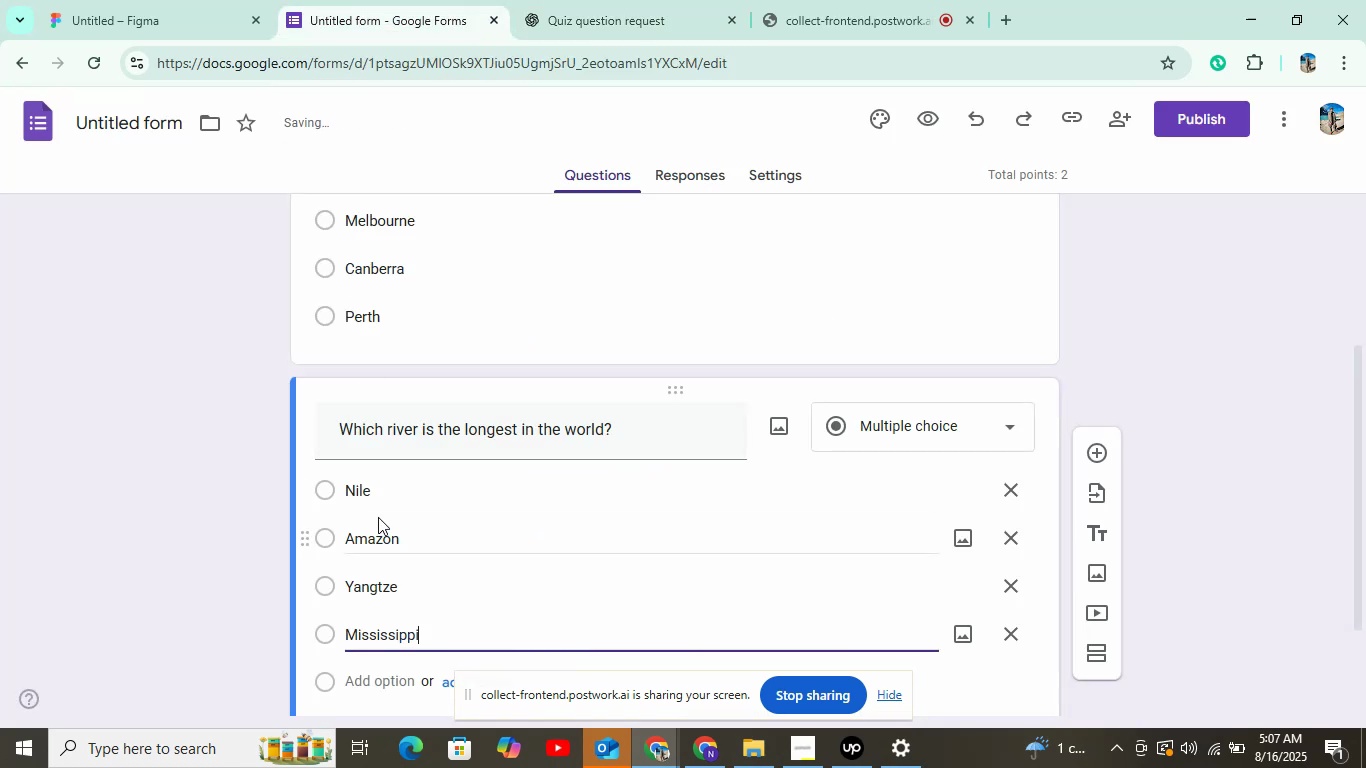 
scroll: coordinate [376, 454], scroll_direction: down, amount: 2.0
 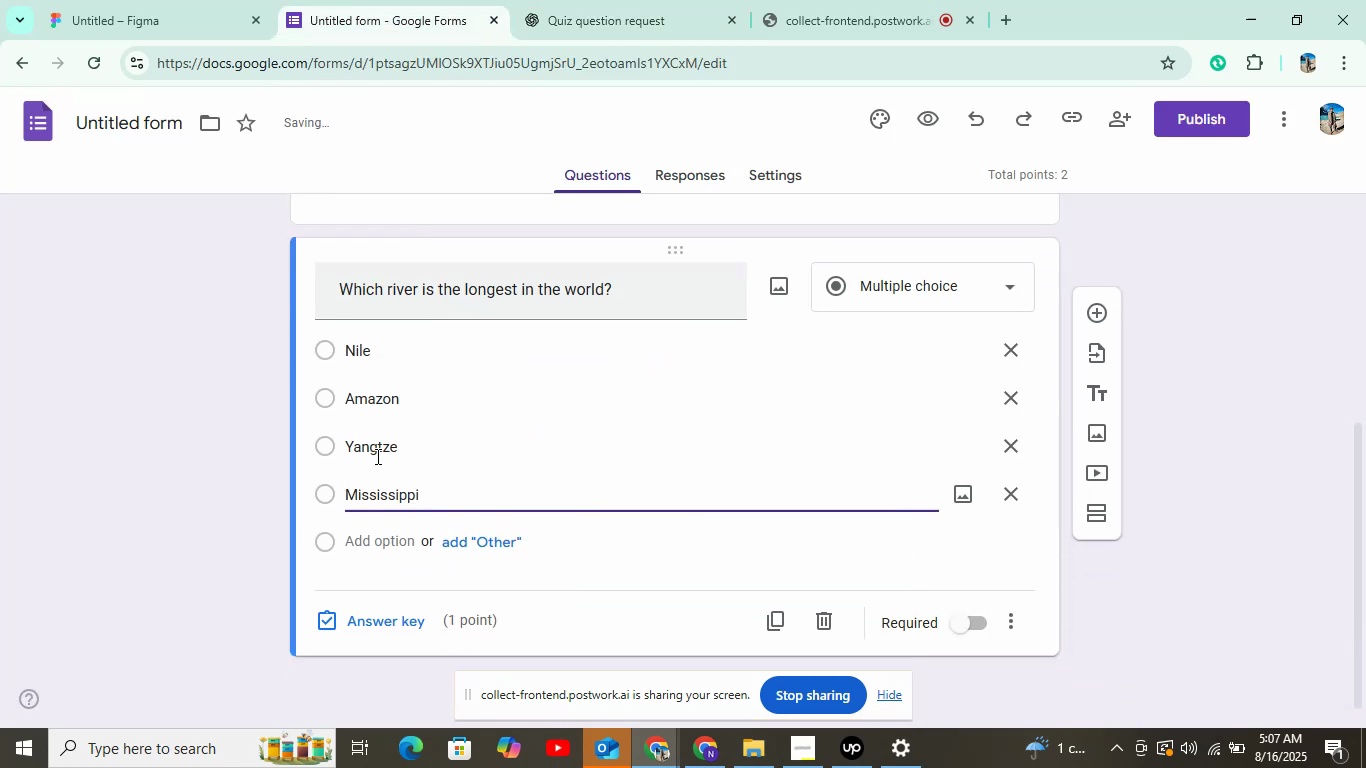 
left_click([373, 608])
 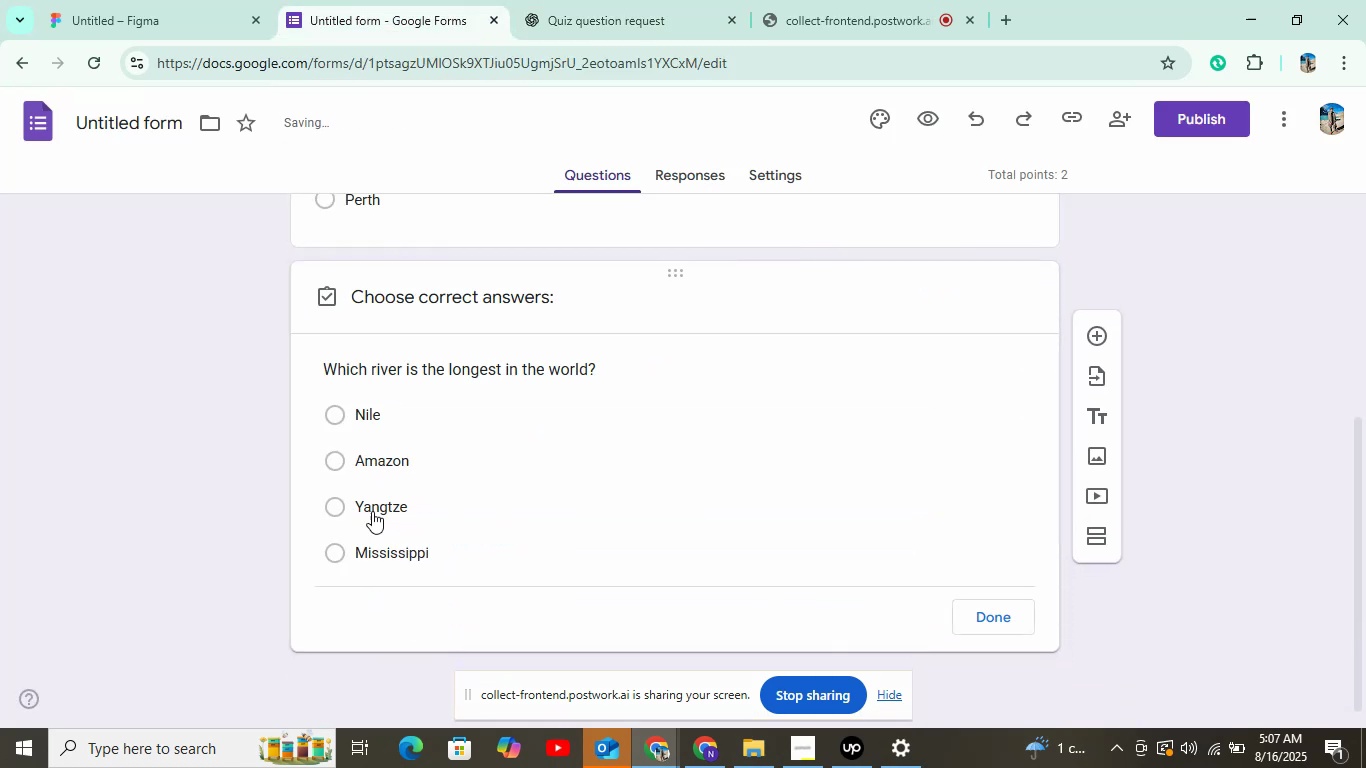 
left_click([360, 393])
 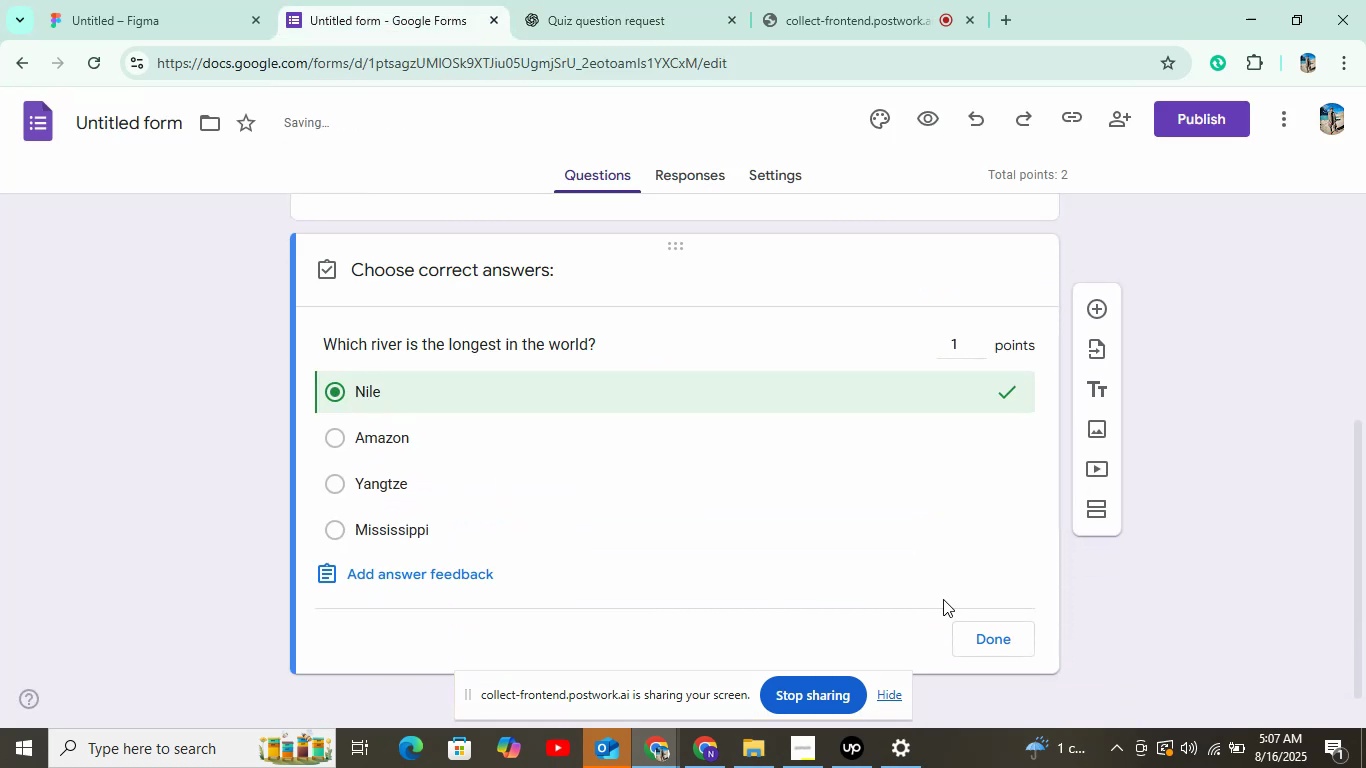 
left_click([994, 634])
 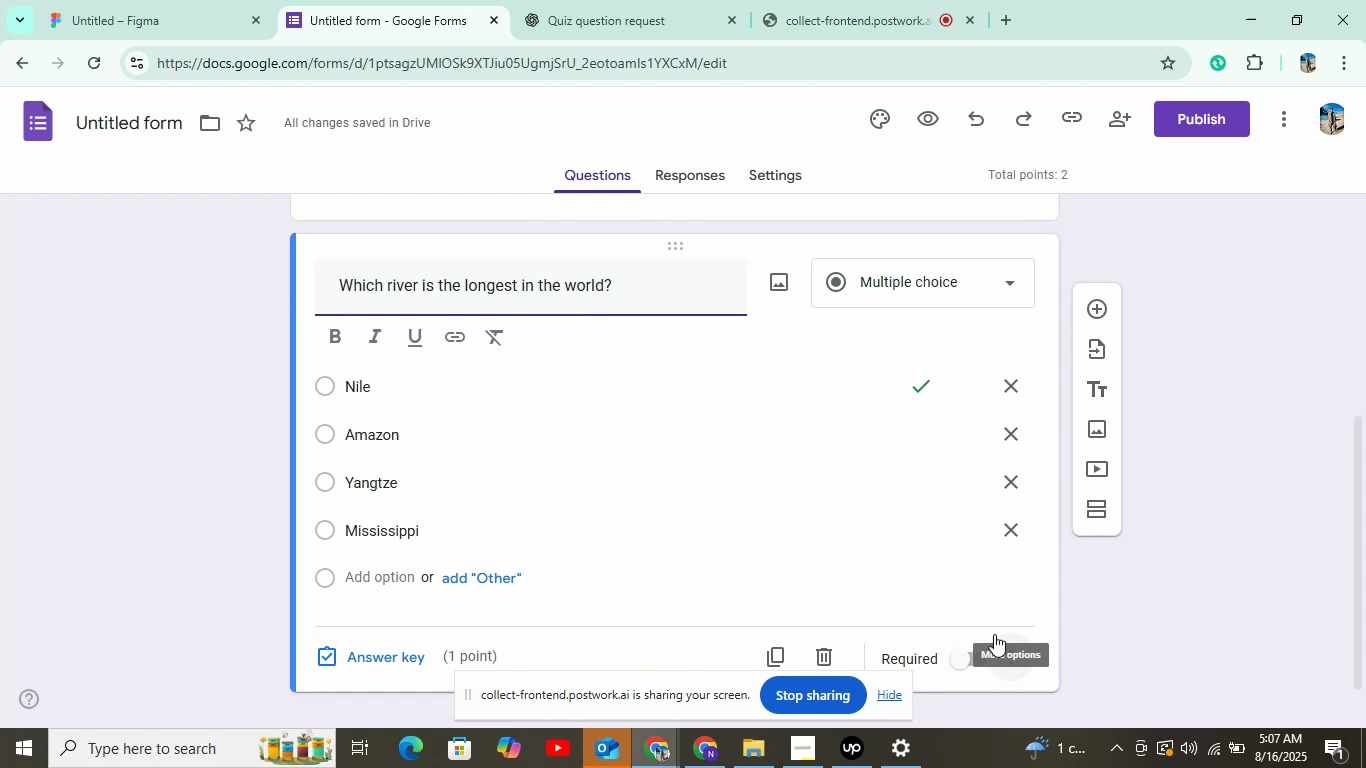 
wait(14.07)
 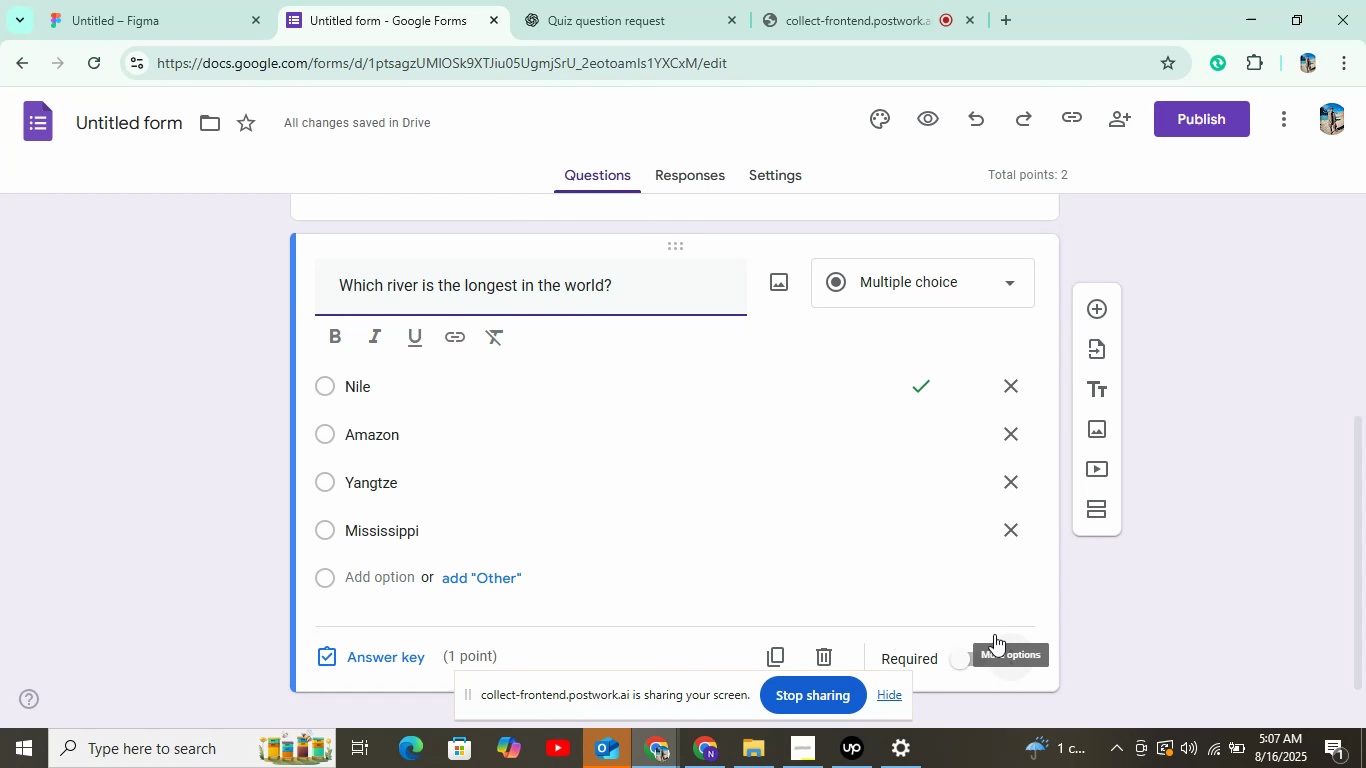 
scroll: coordinate [804, 767], scroll_direction: down, amount: 1.0
 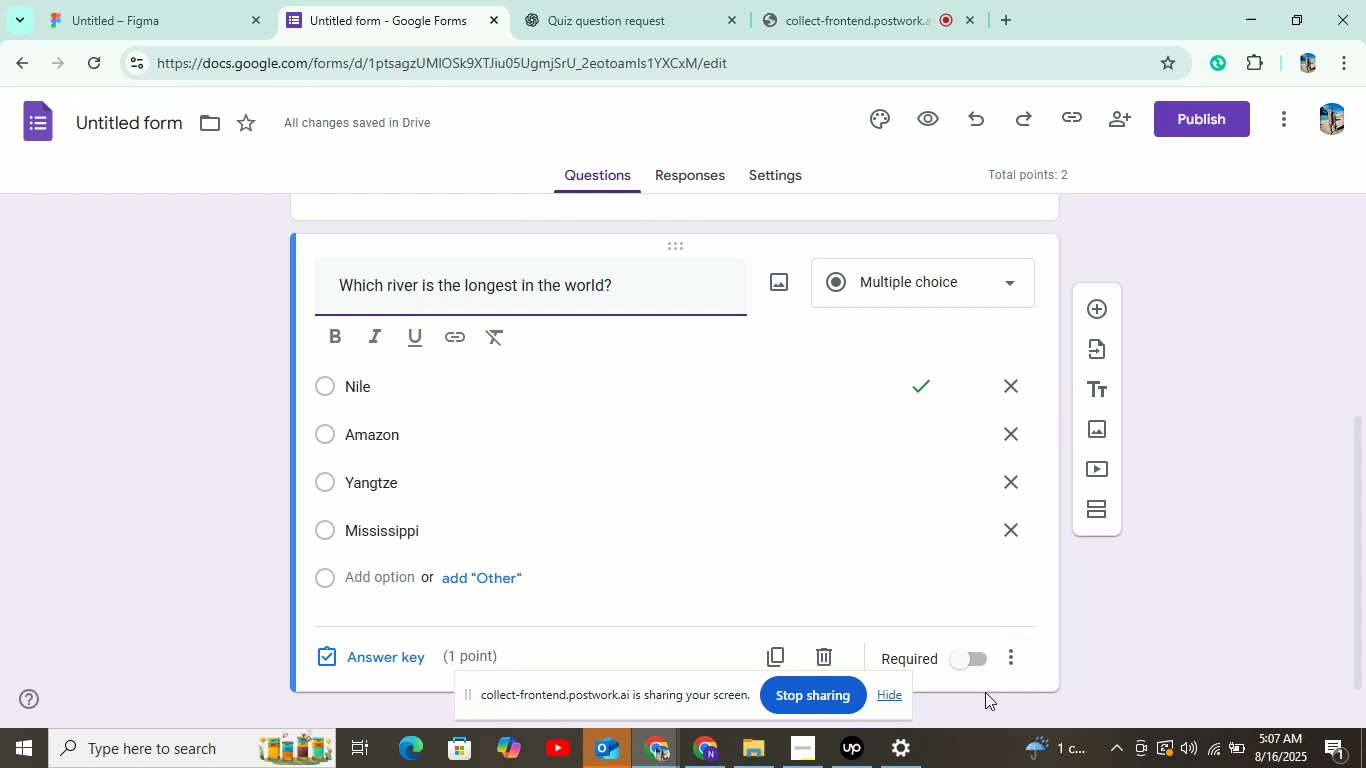 
left_click([1094, 313])
 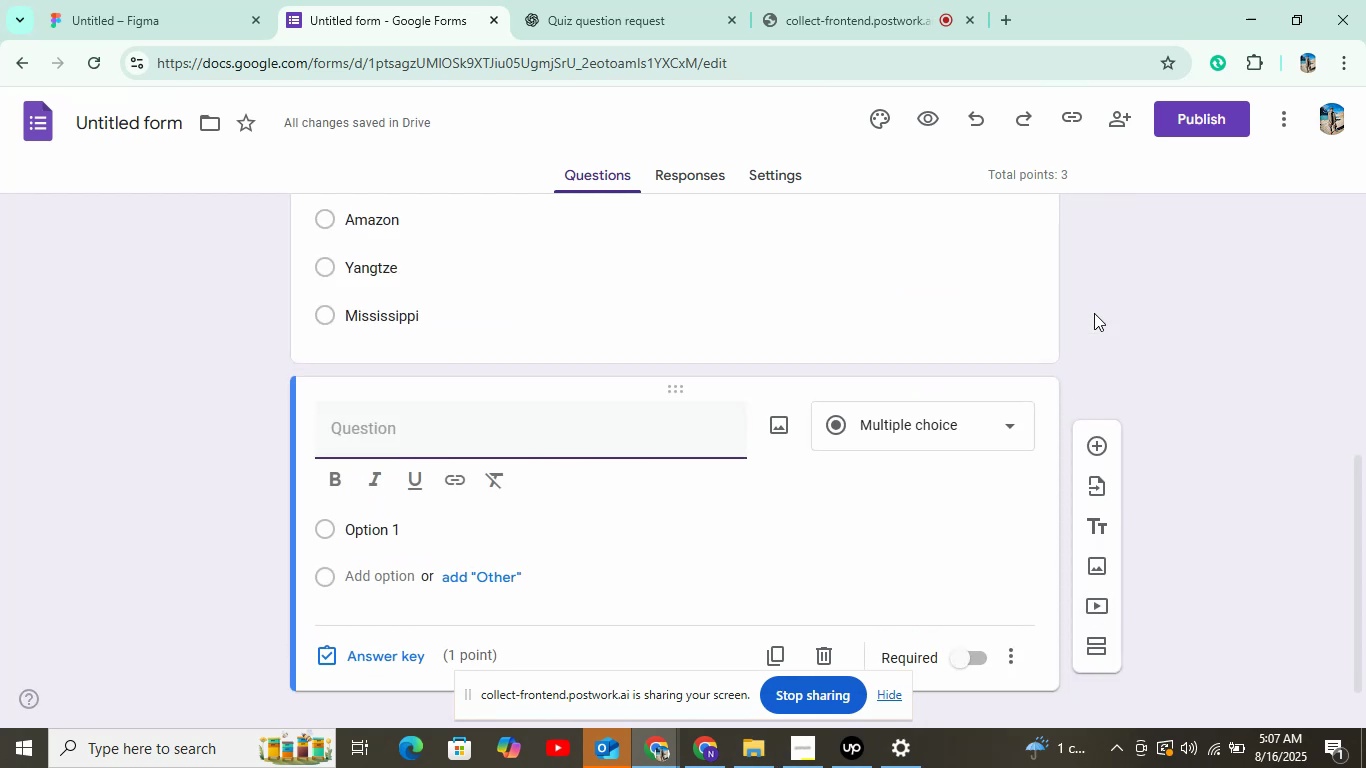 
wait(6.12)
 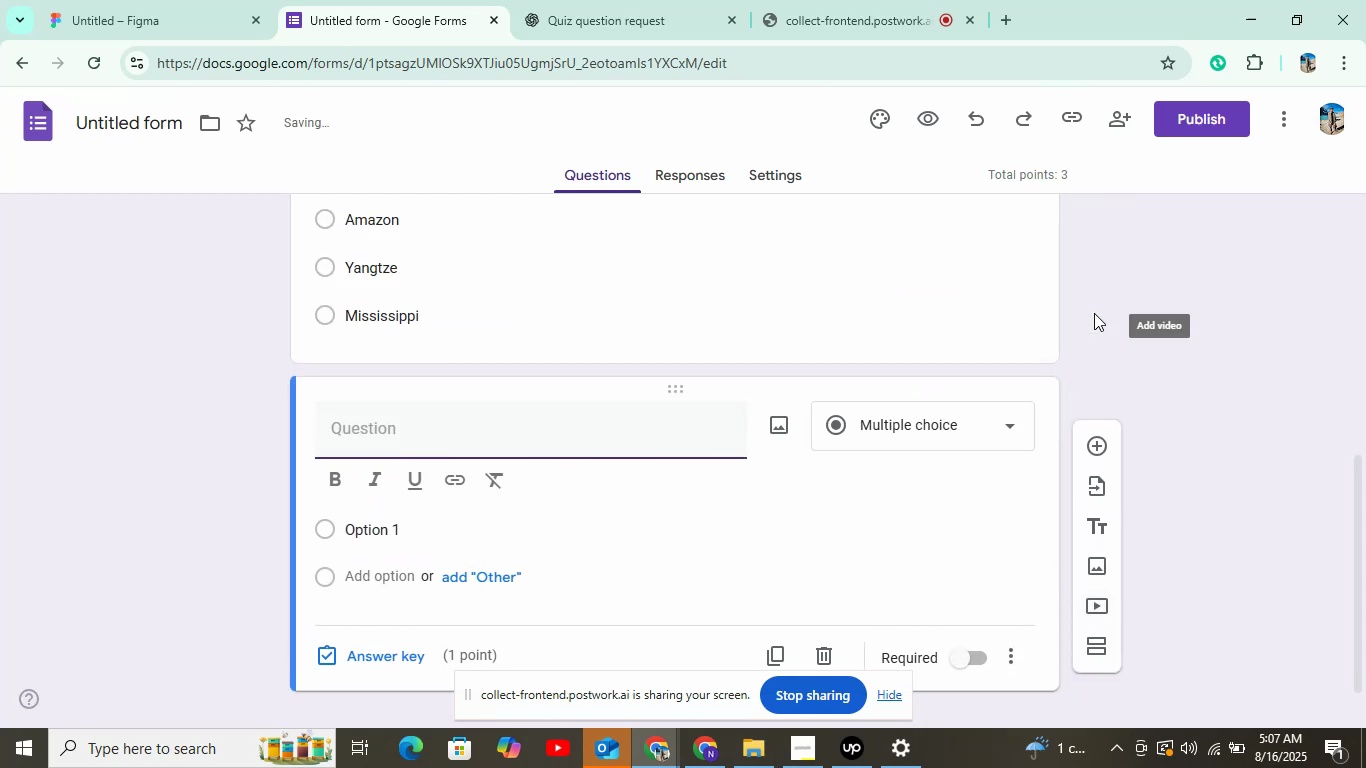 
scroll: coordinate [533, 327], scroll_direction: down, amount: 3.0
 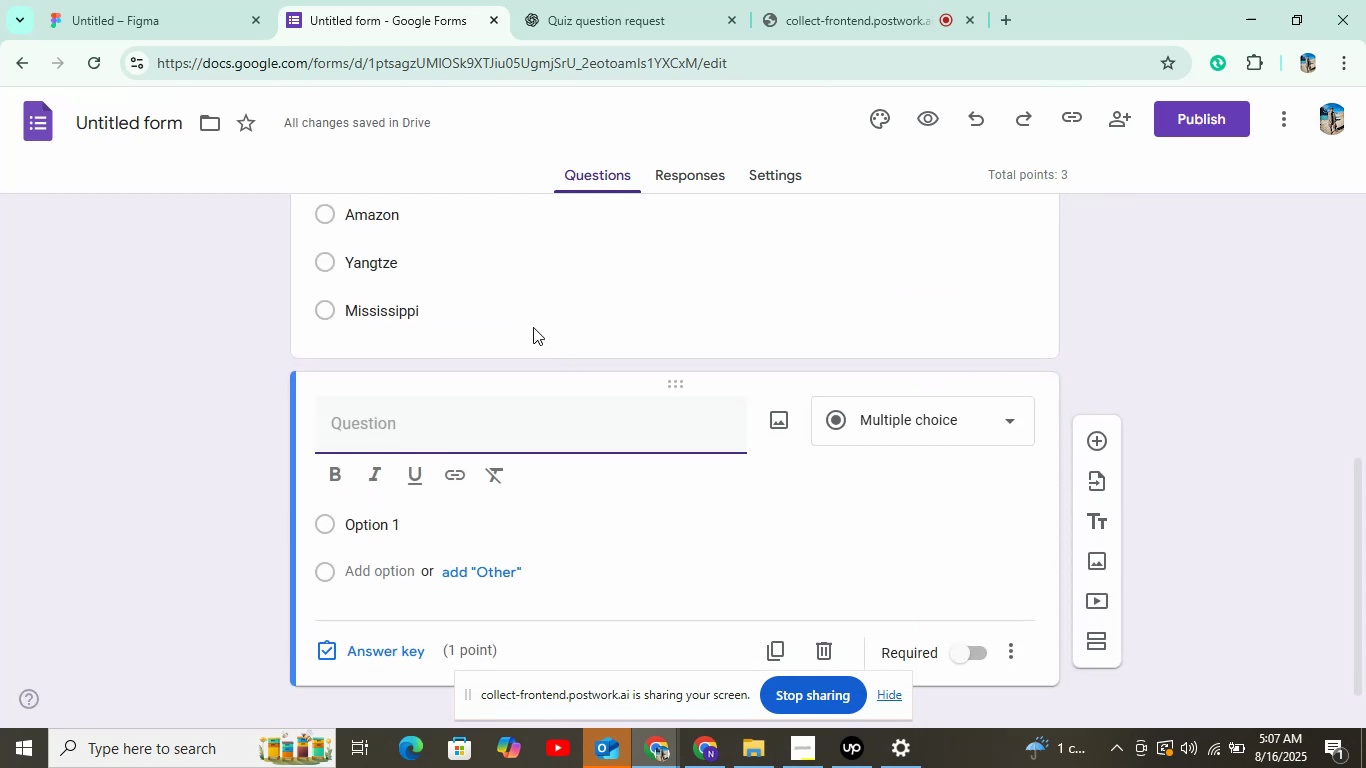 
left_click([636, 0])
 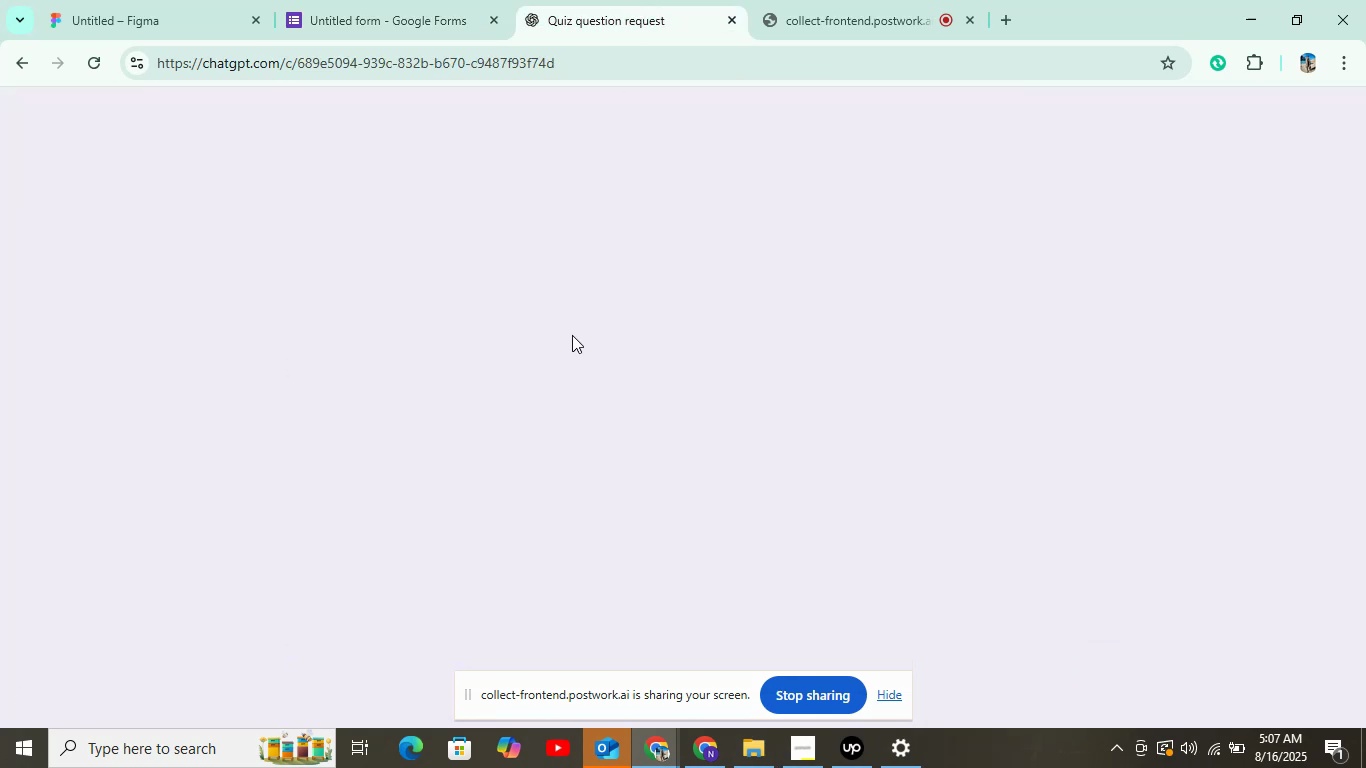 
scroll: coordinate [493, 440], scroll_direction: down, amount: 1.0
 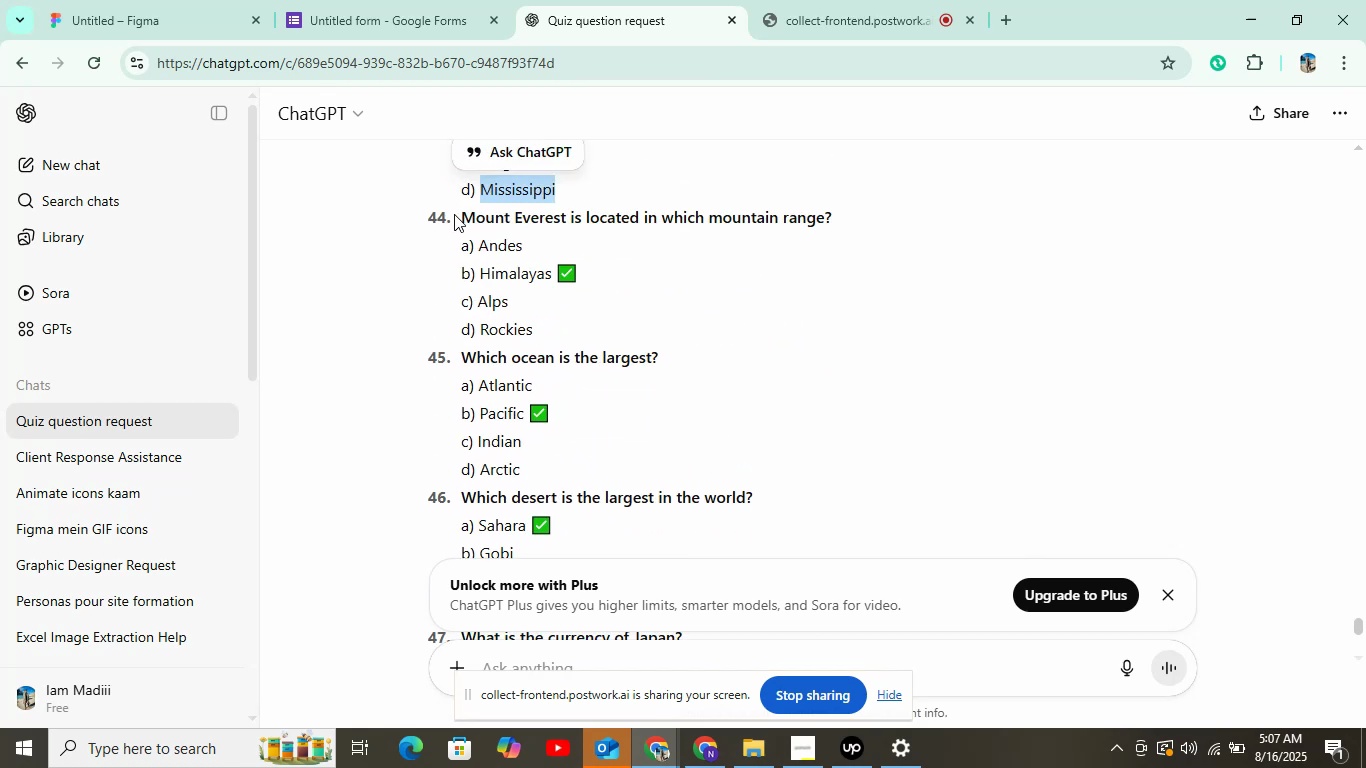 
key(Control+C)
 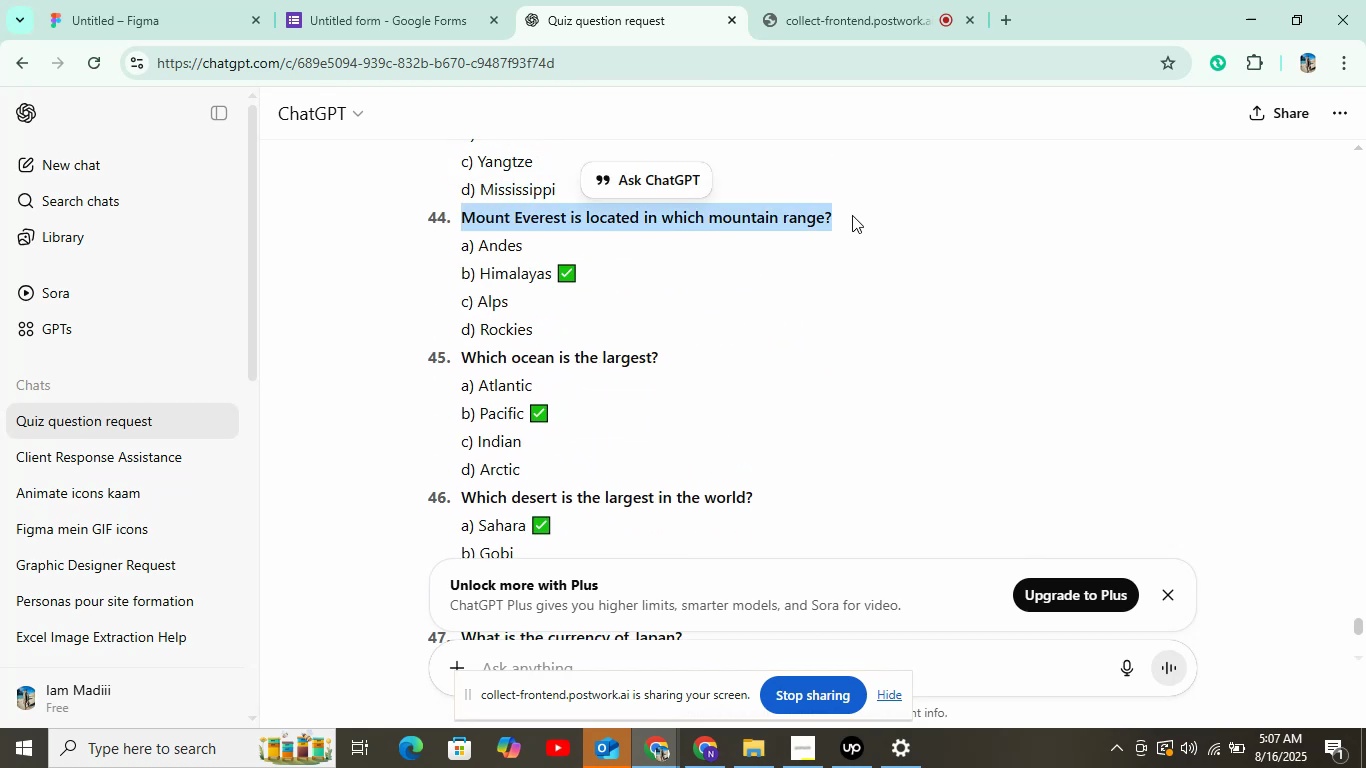 
key(Control+C)
 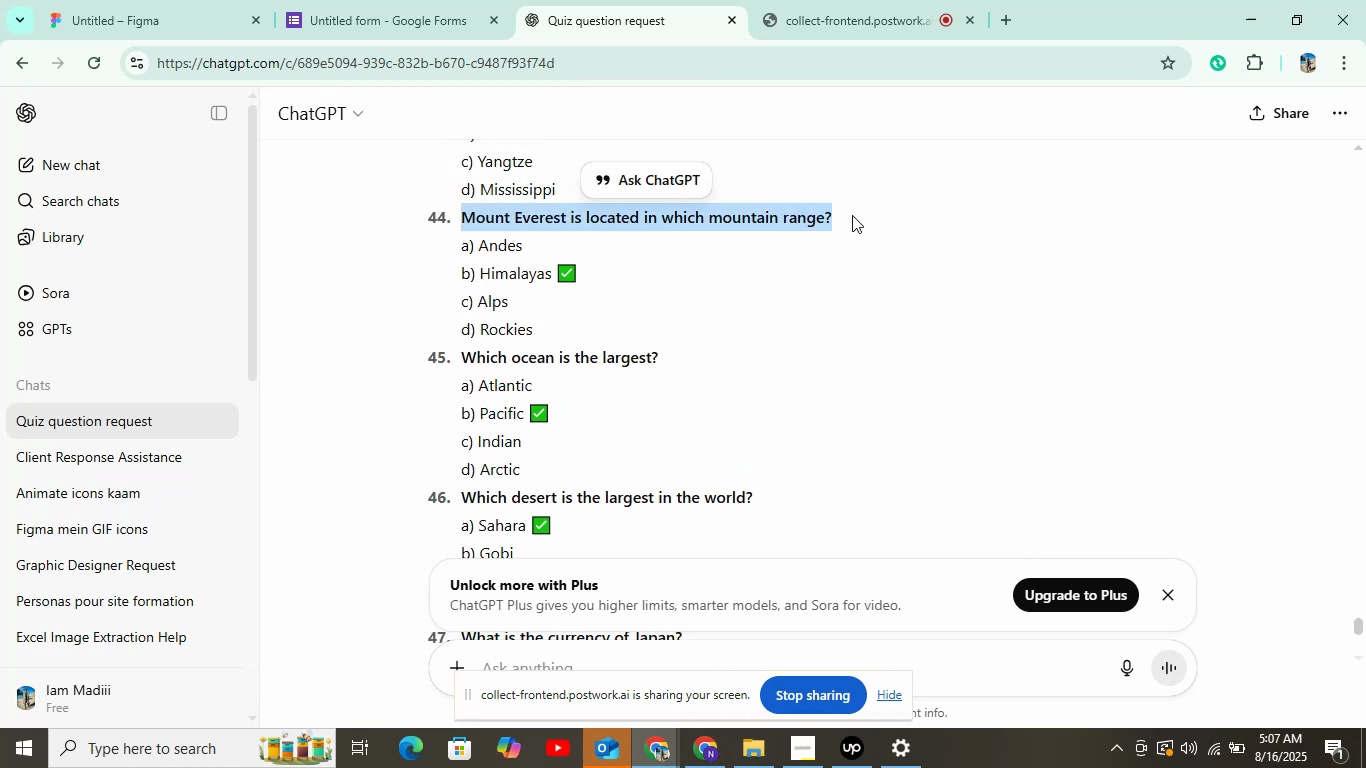 
key(Control+C)
 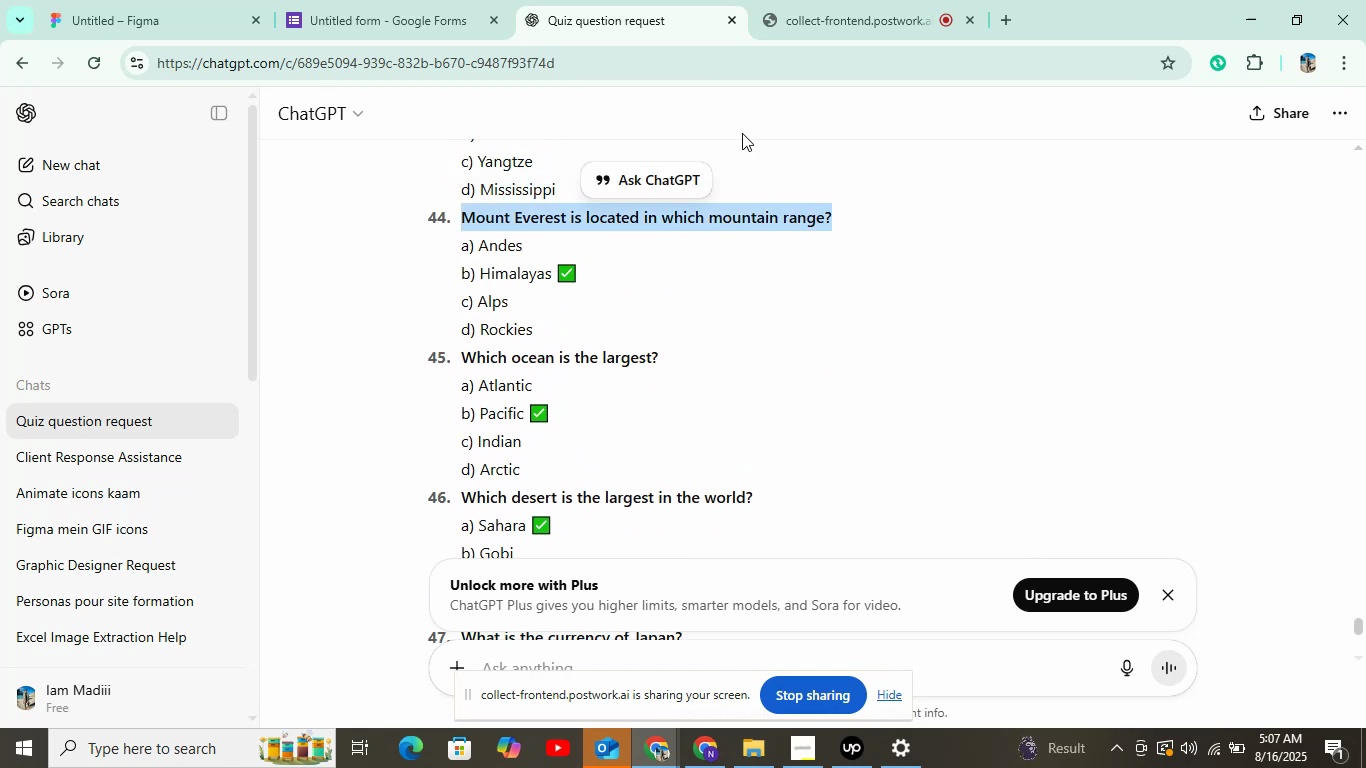 
left_click([411, 7])
 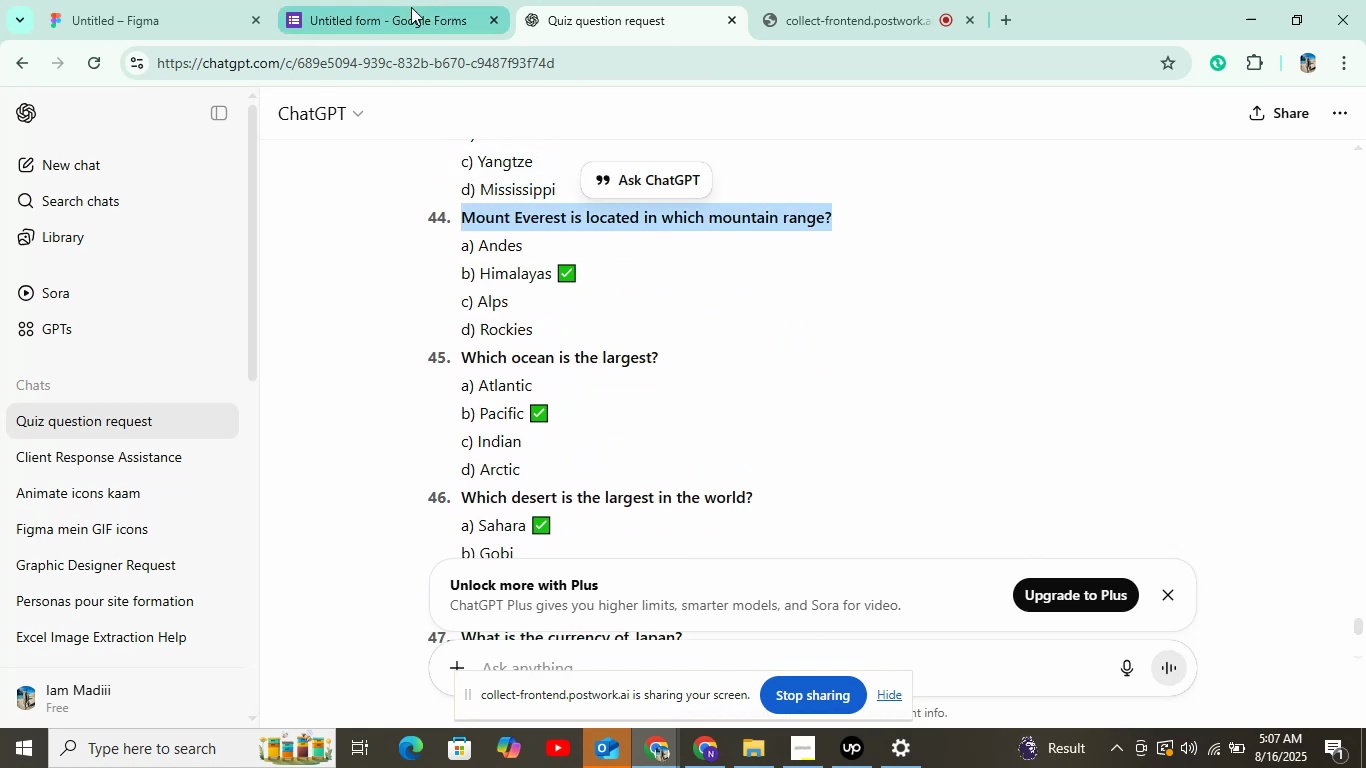 
key(Control+V)
 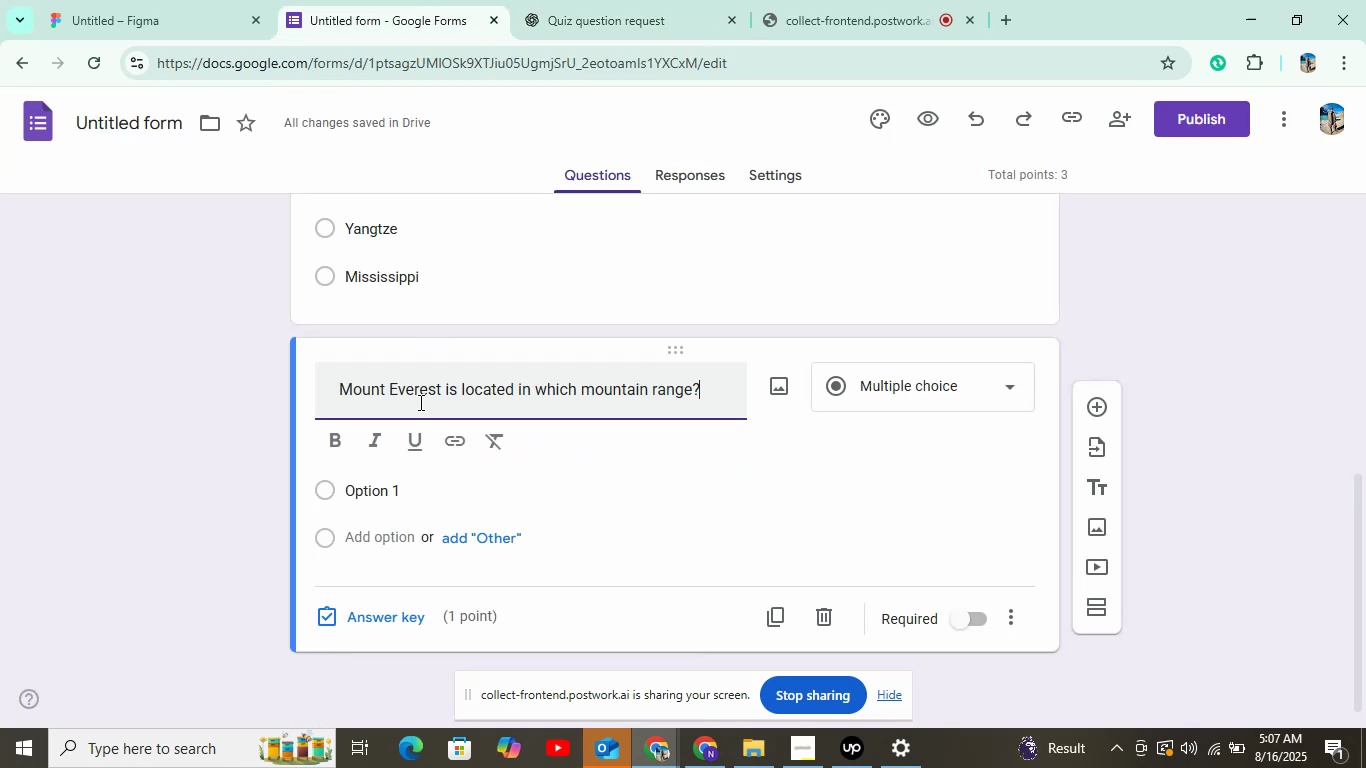 
left_click([384, 493])
 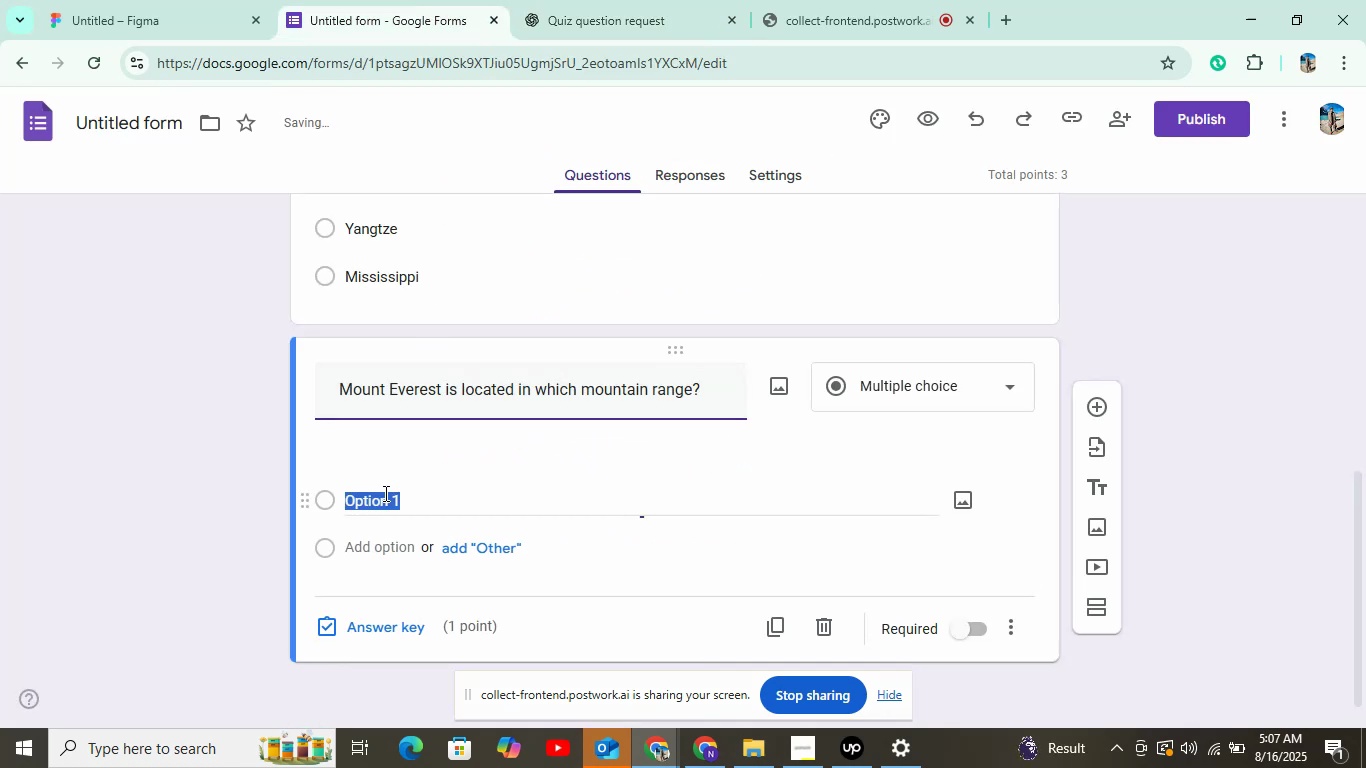 
left_click([584, 0])
 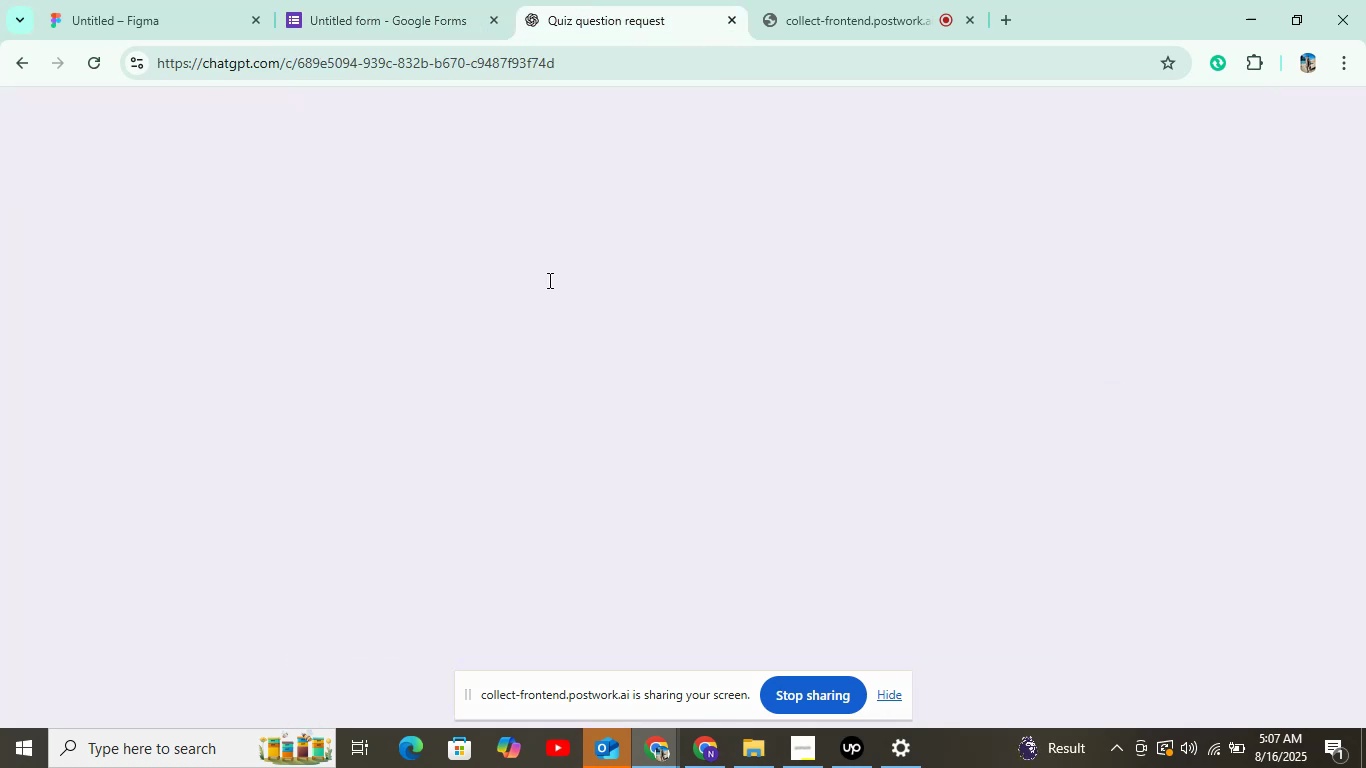 
double_click([505, 249])
 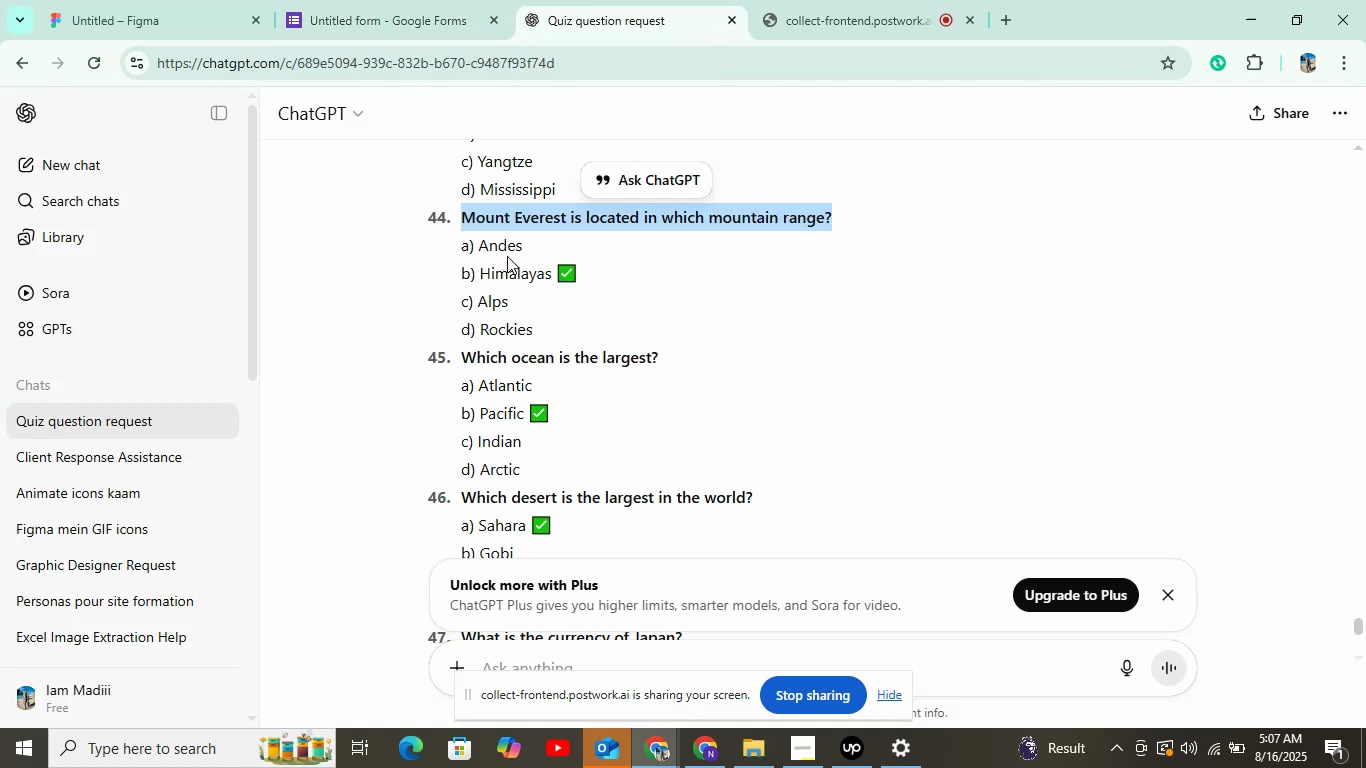 
triple_click([505, 249])
 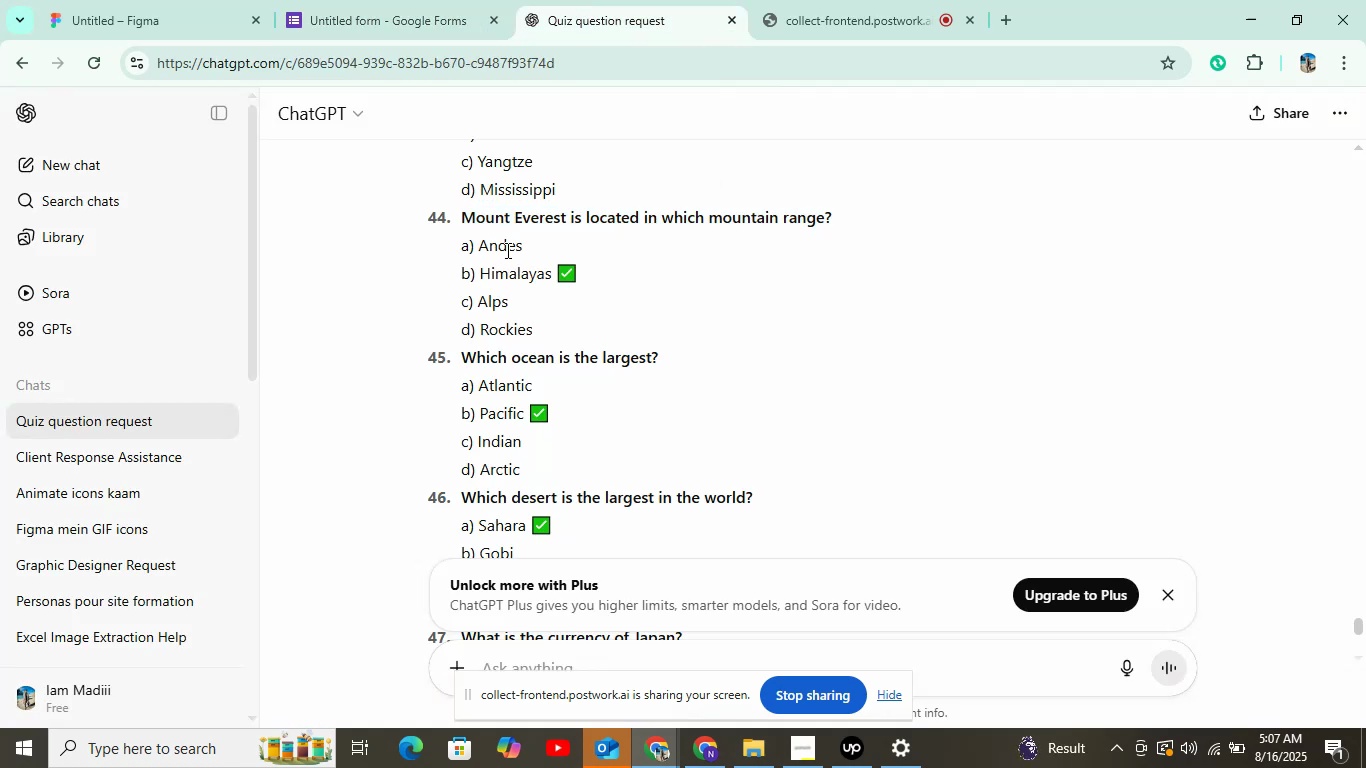 
key(Control+C)
 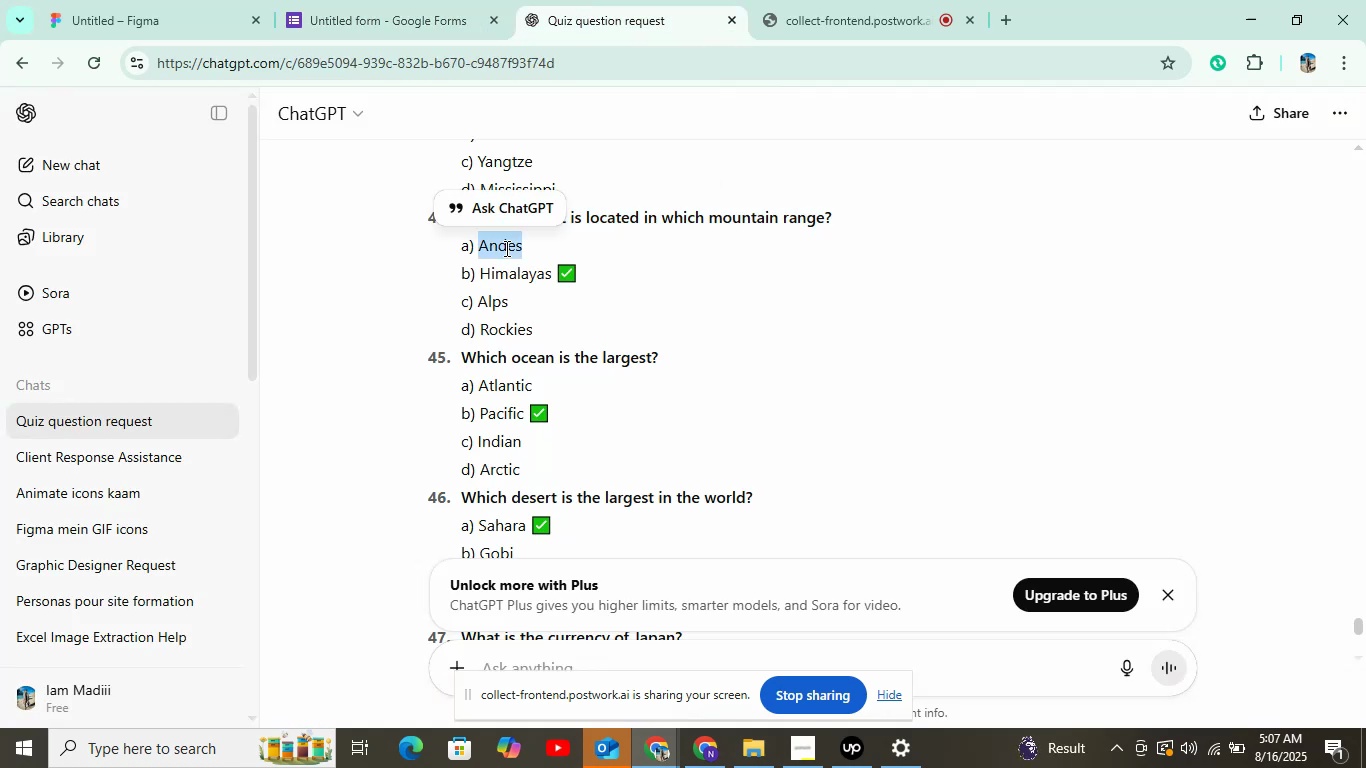 
left_click([435, 0])
 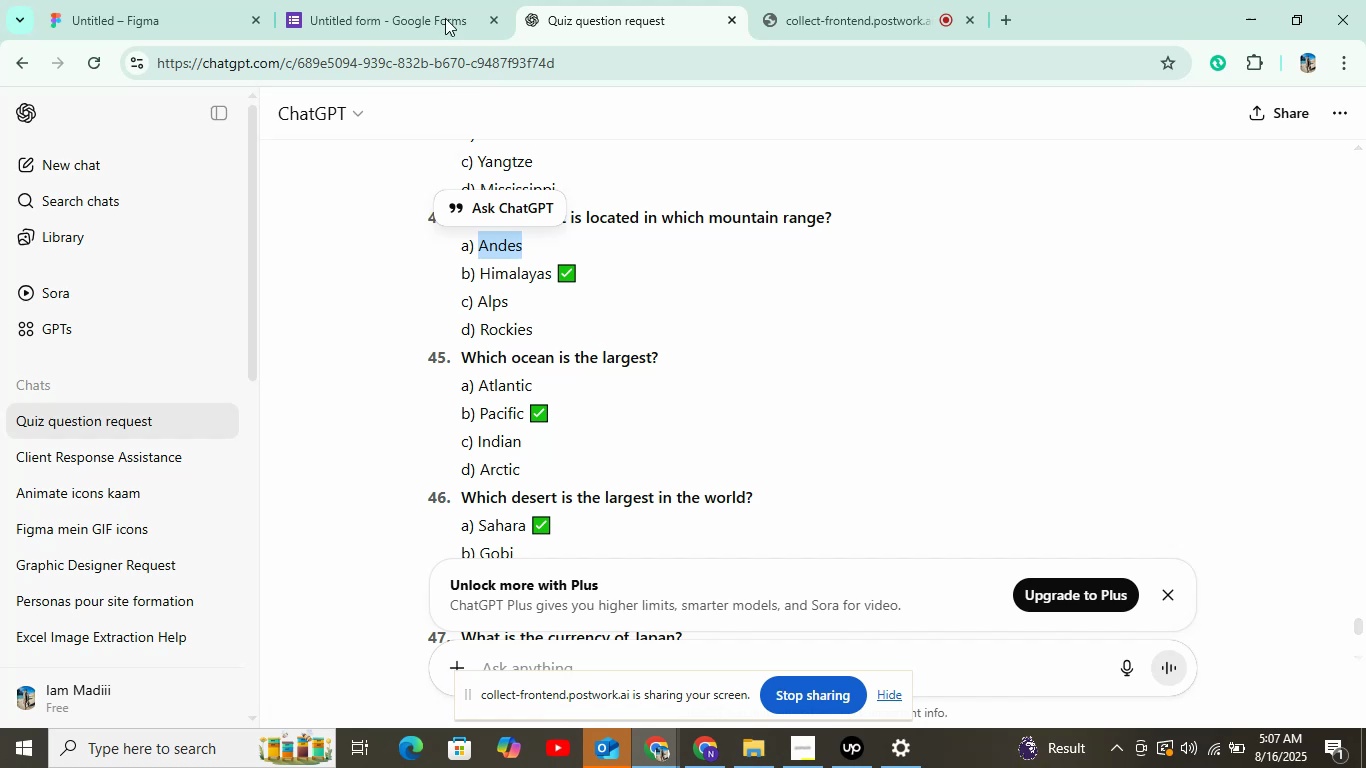 
key(Control+V)
 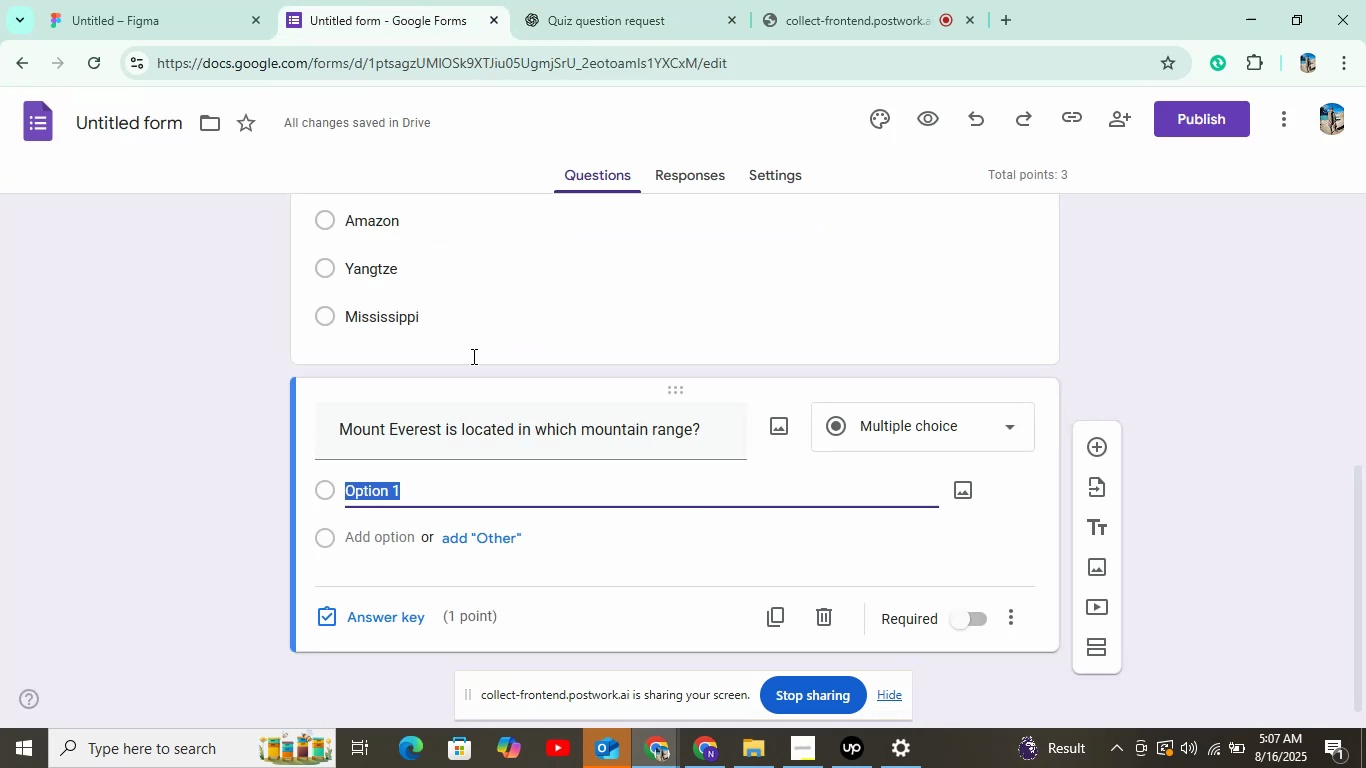 
left_click([374, 541])
 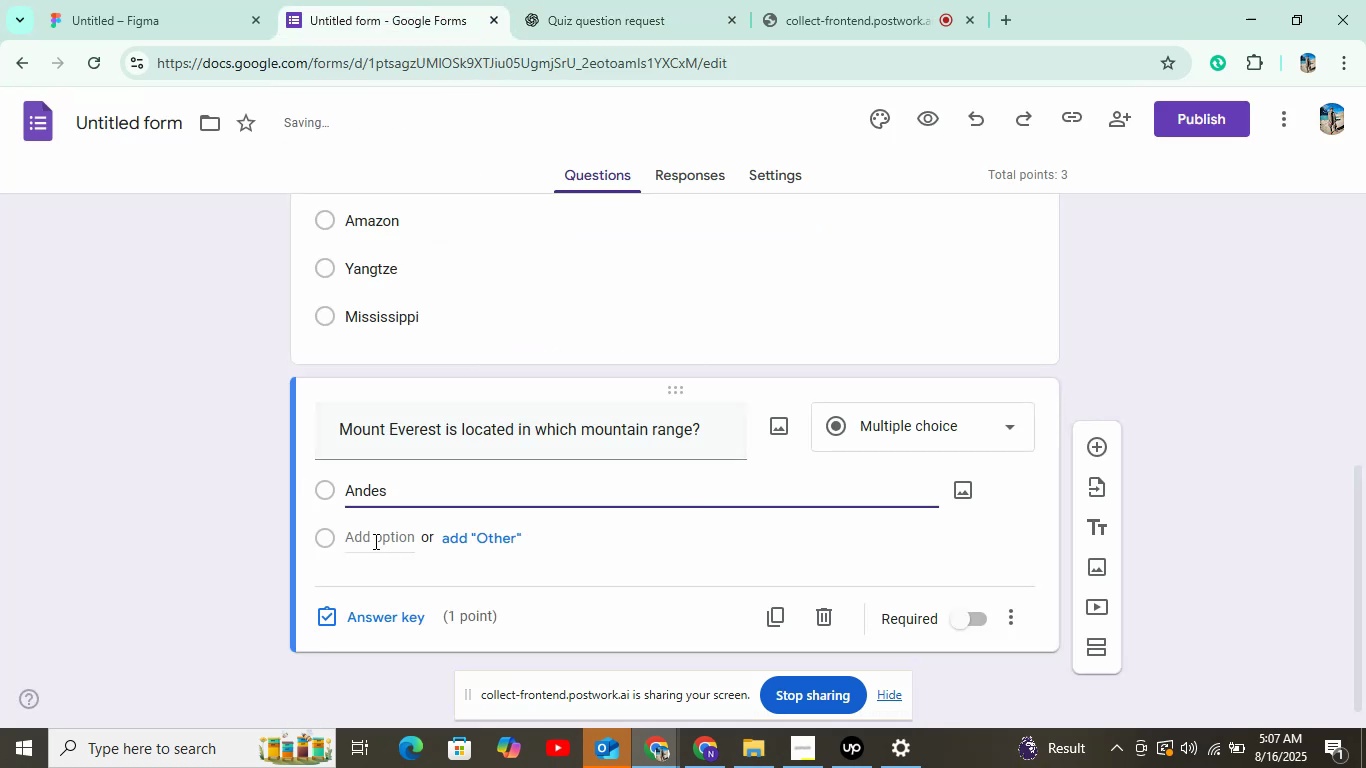 
left_click([583, 0])
 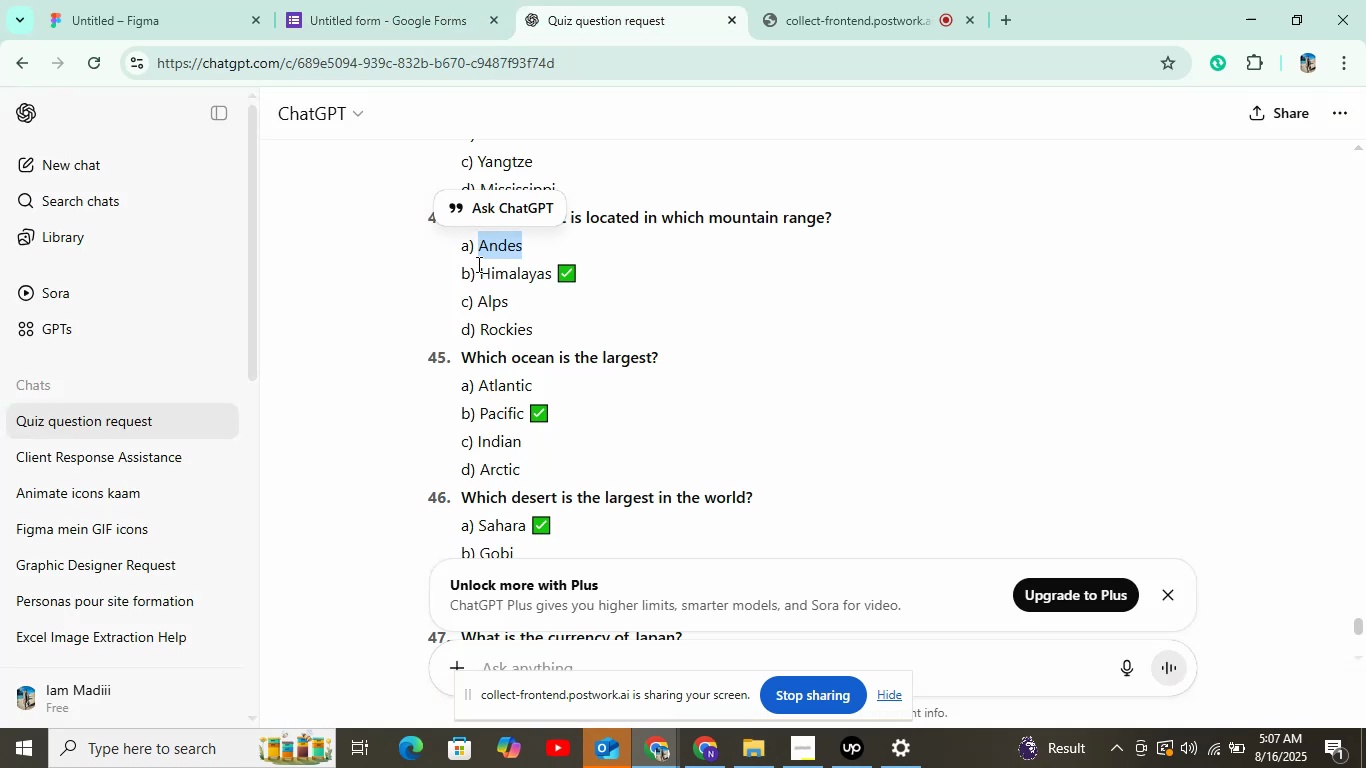 
left_click([566, 276])
 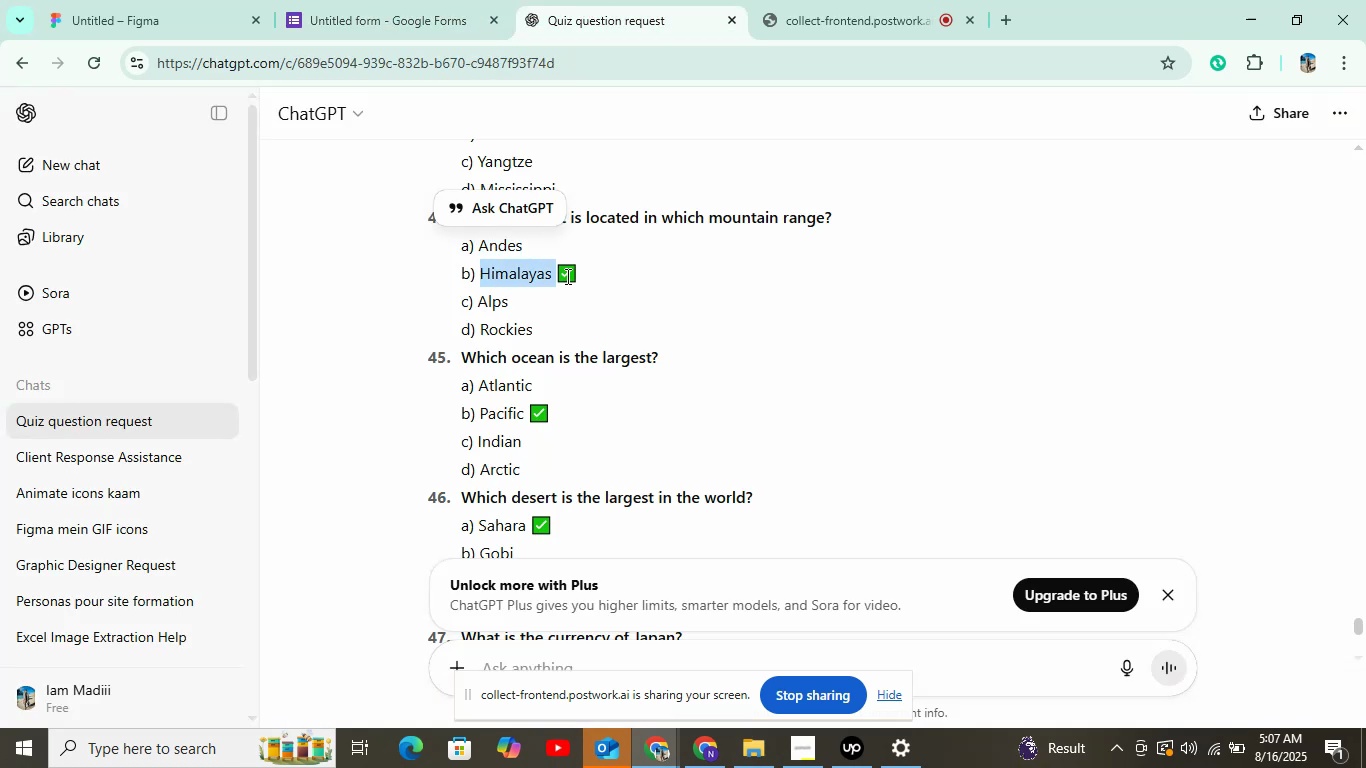 
key(Control+C)
 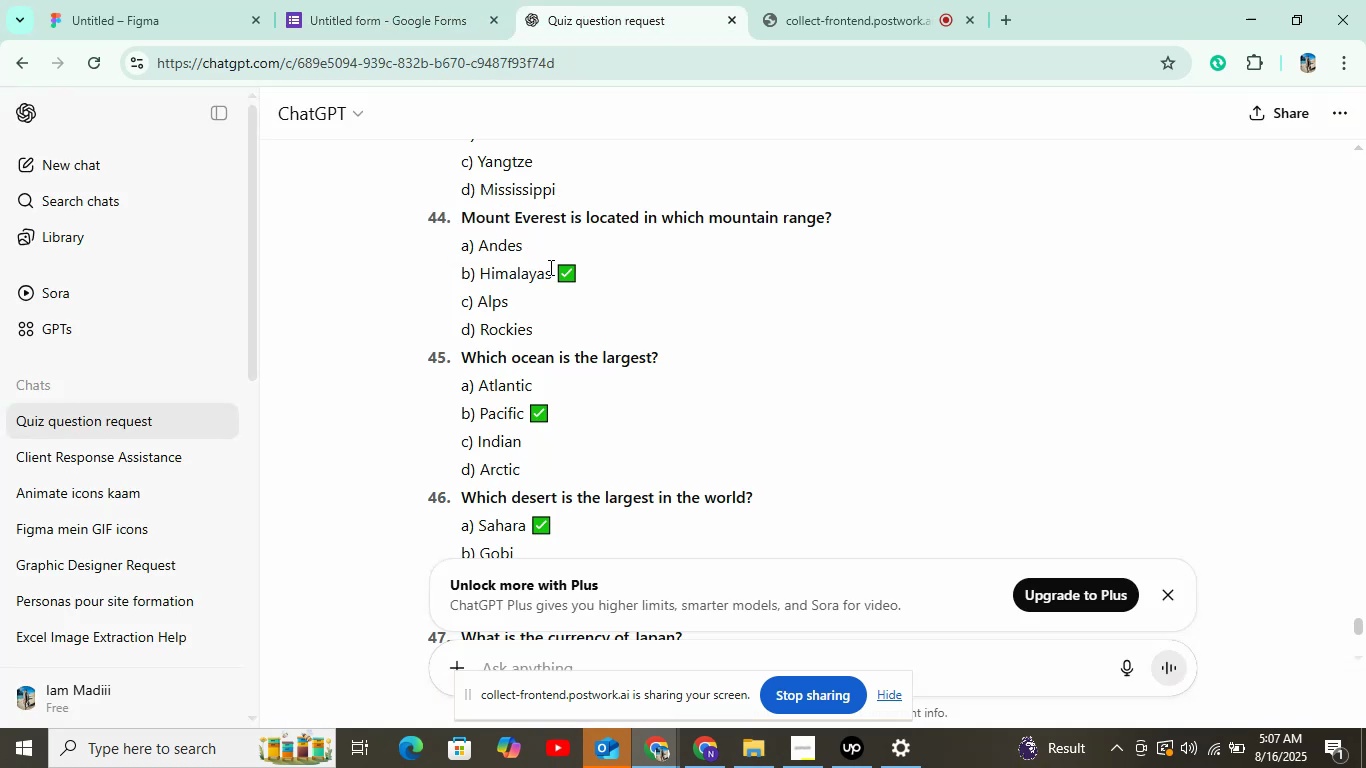 
key(Control+C)
 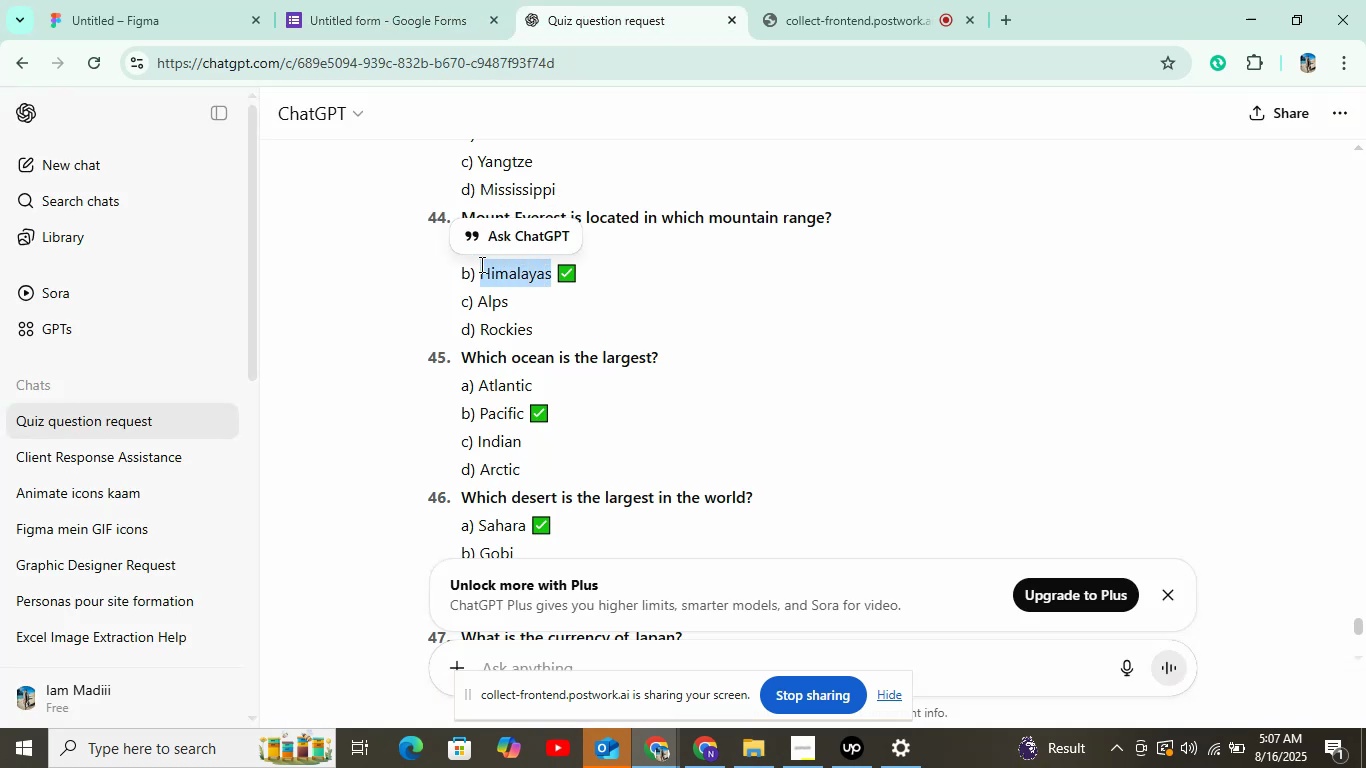 
left_click([421, 17])
 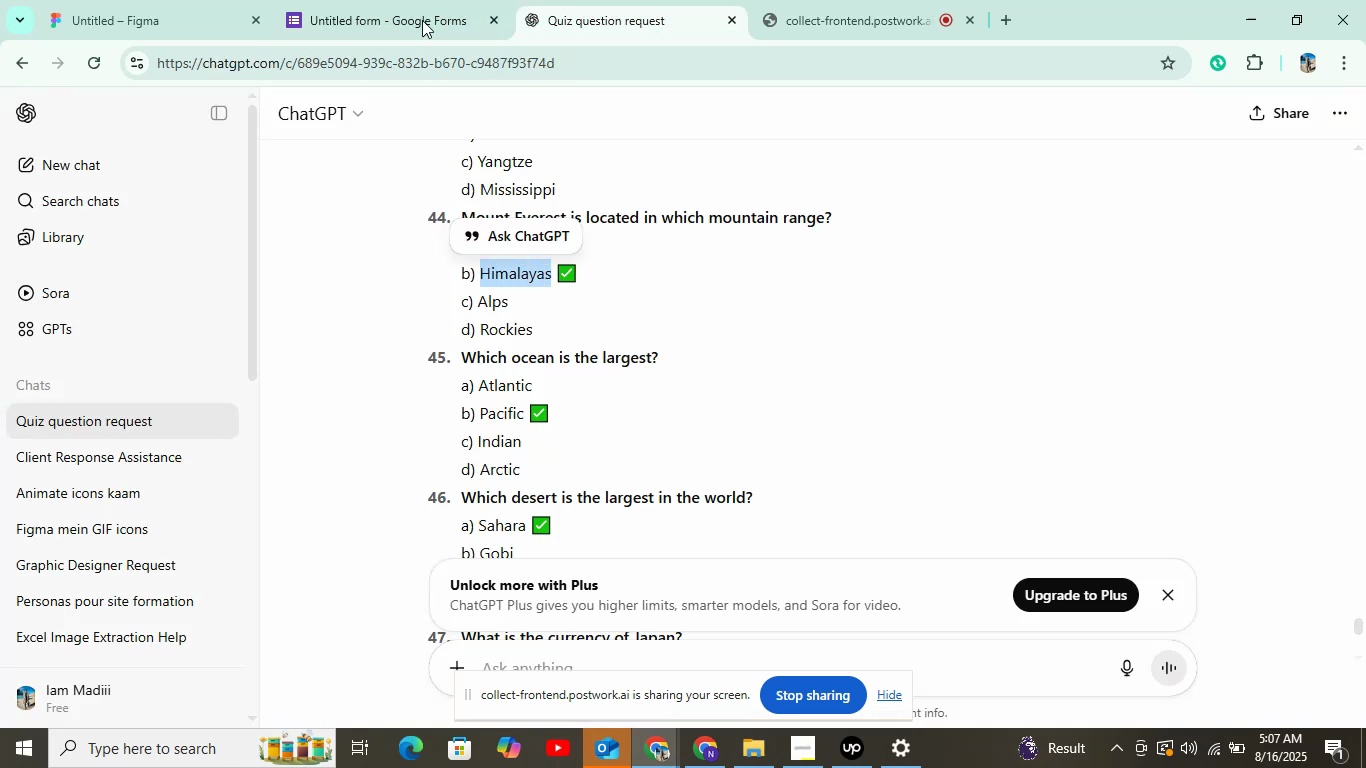 
key(Control+V)
 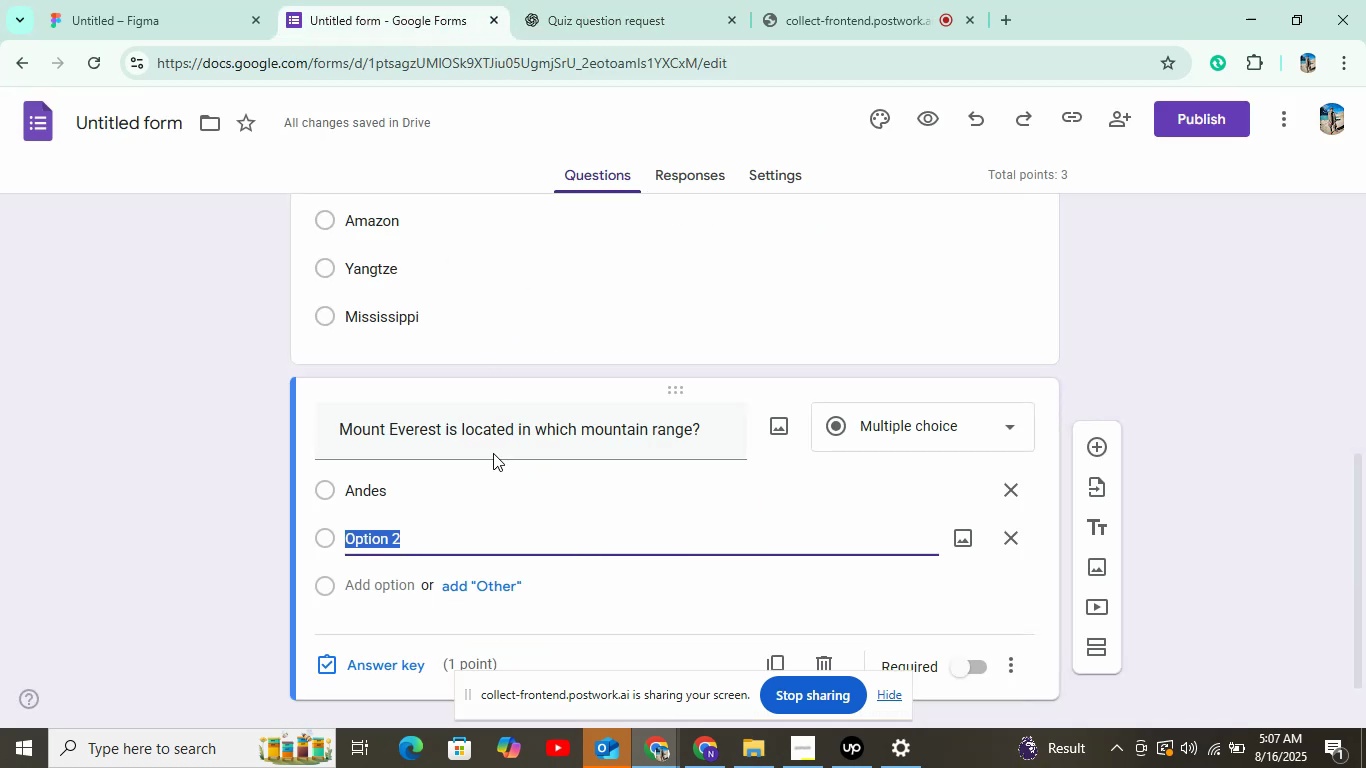 
left_click([387, 569])
 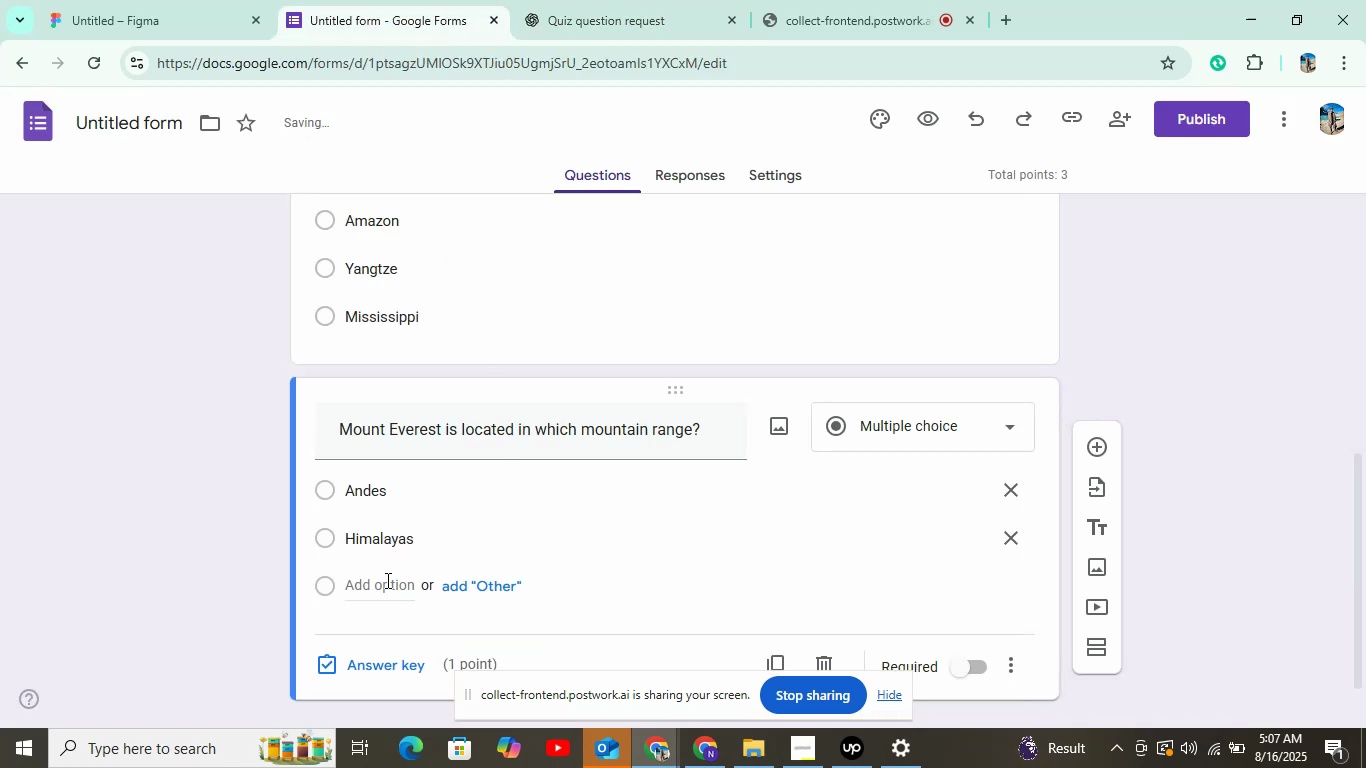 
left_click([549, 0])
 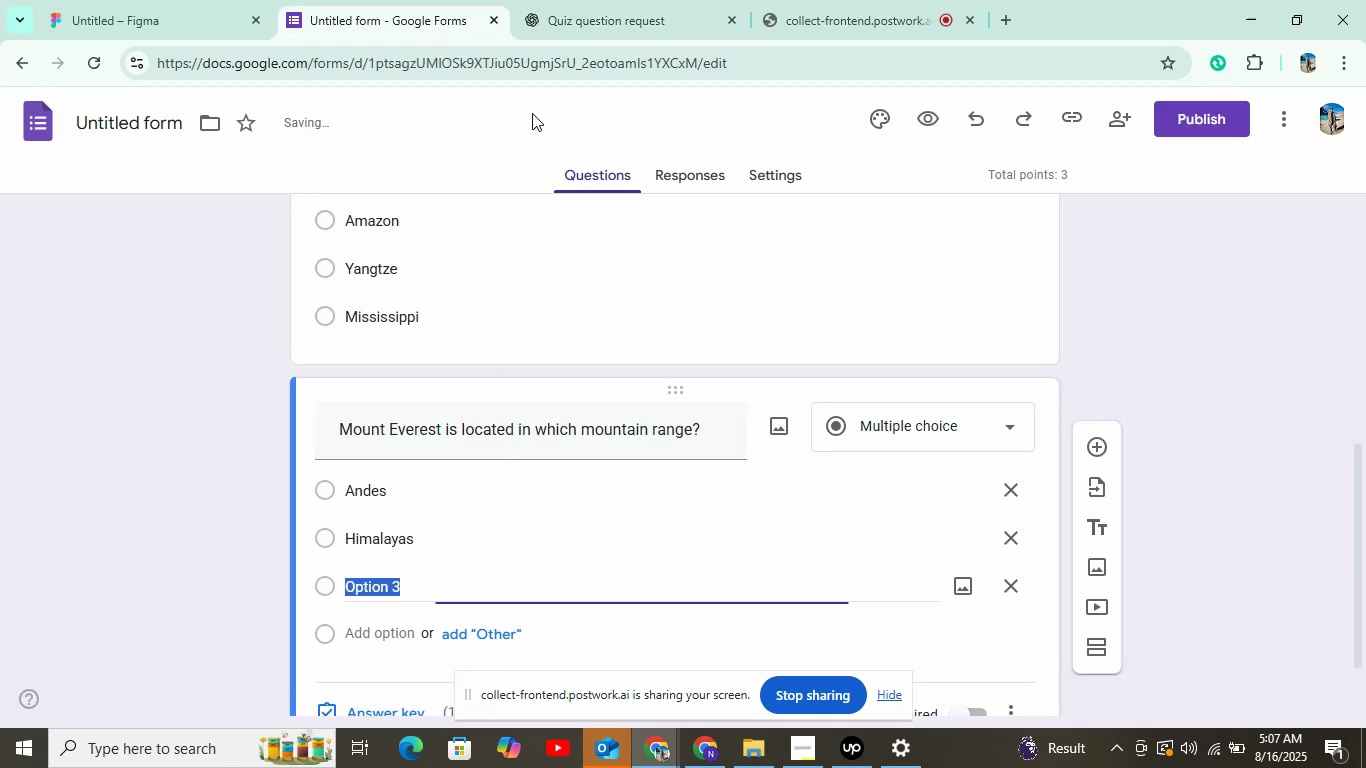 
mouse_move([579, 318])
 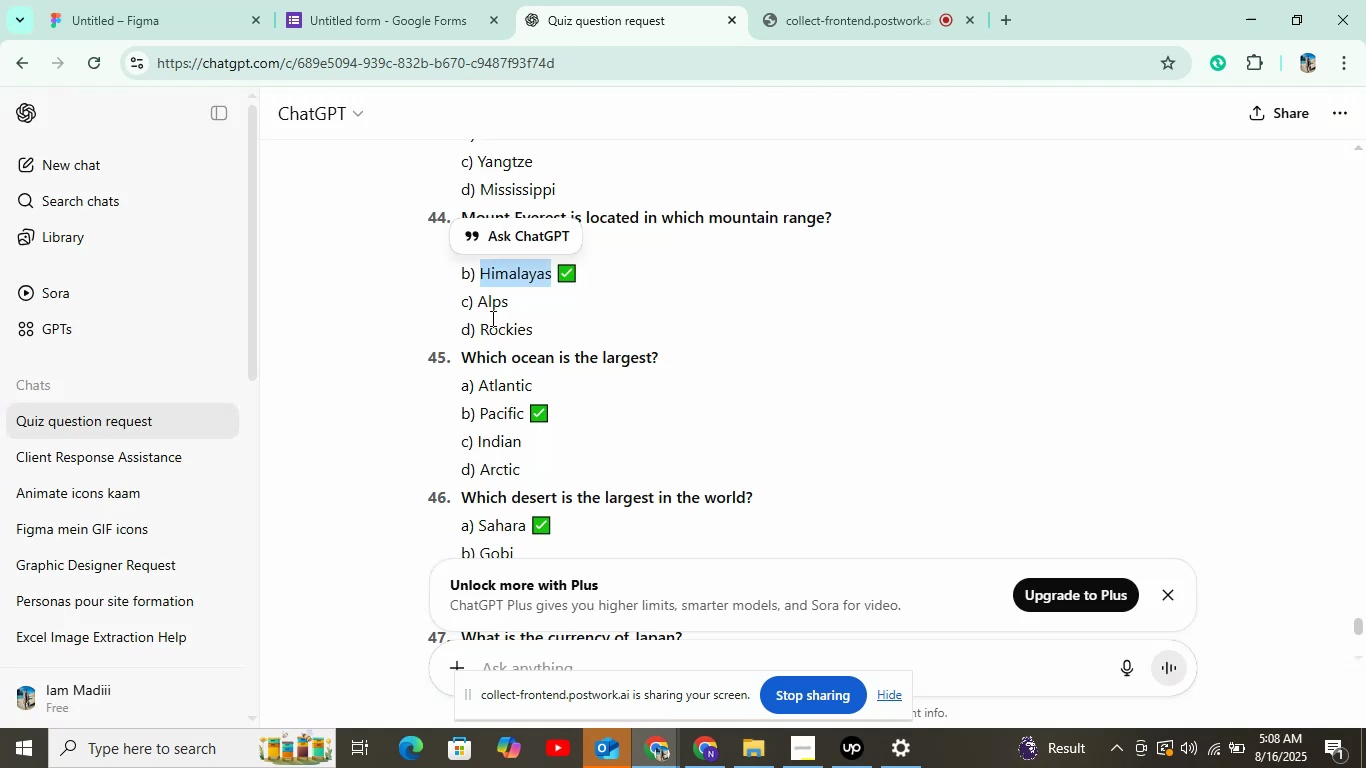 
double_click([491, 299])
 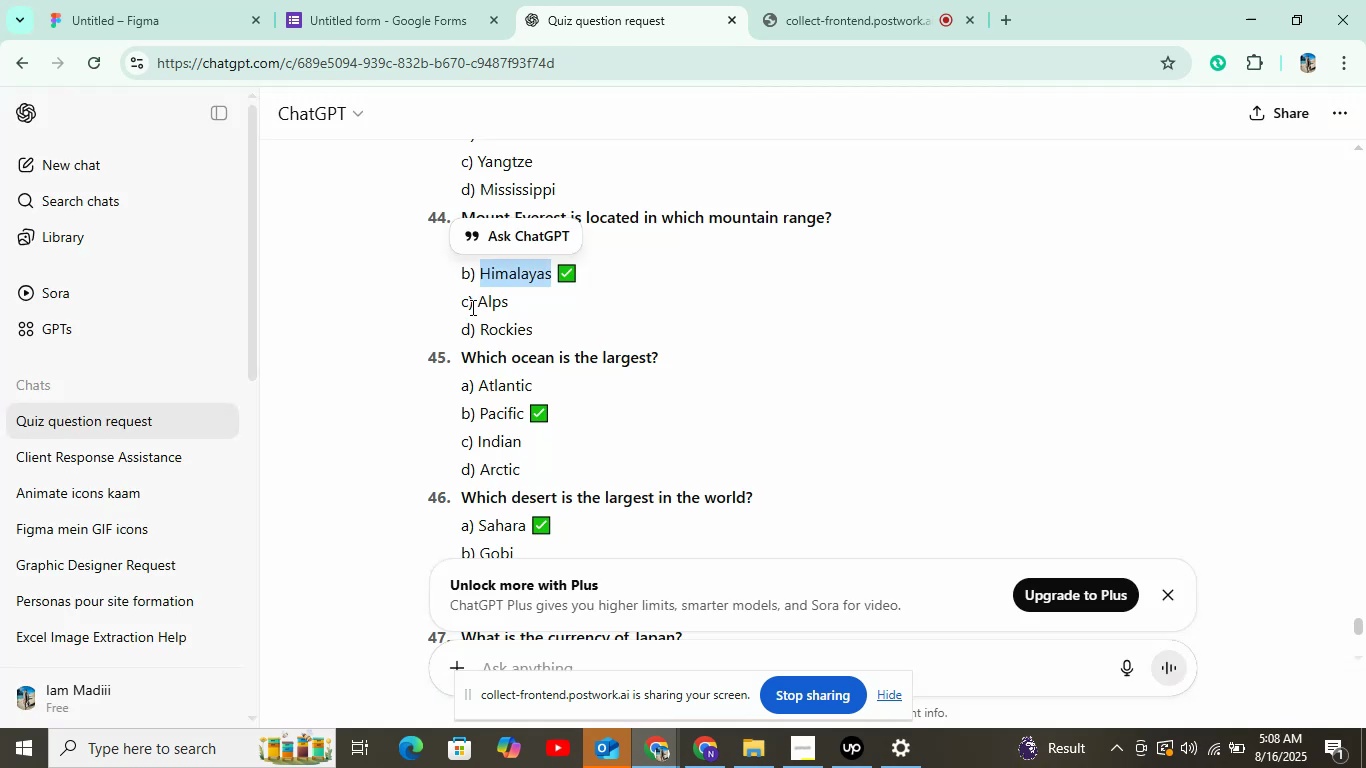 
key(Control+C)
 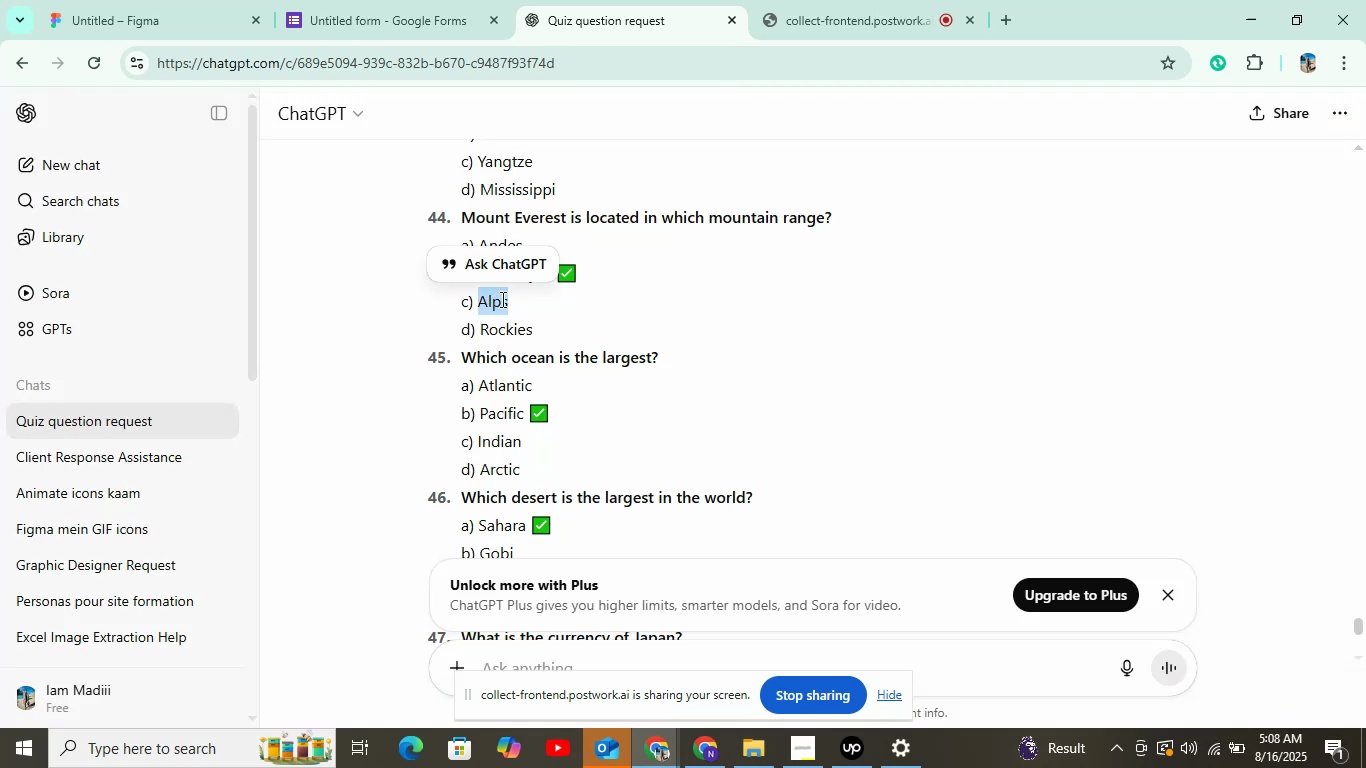 
left_click([415, 0])
 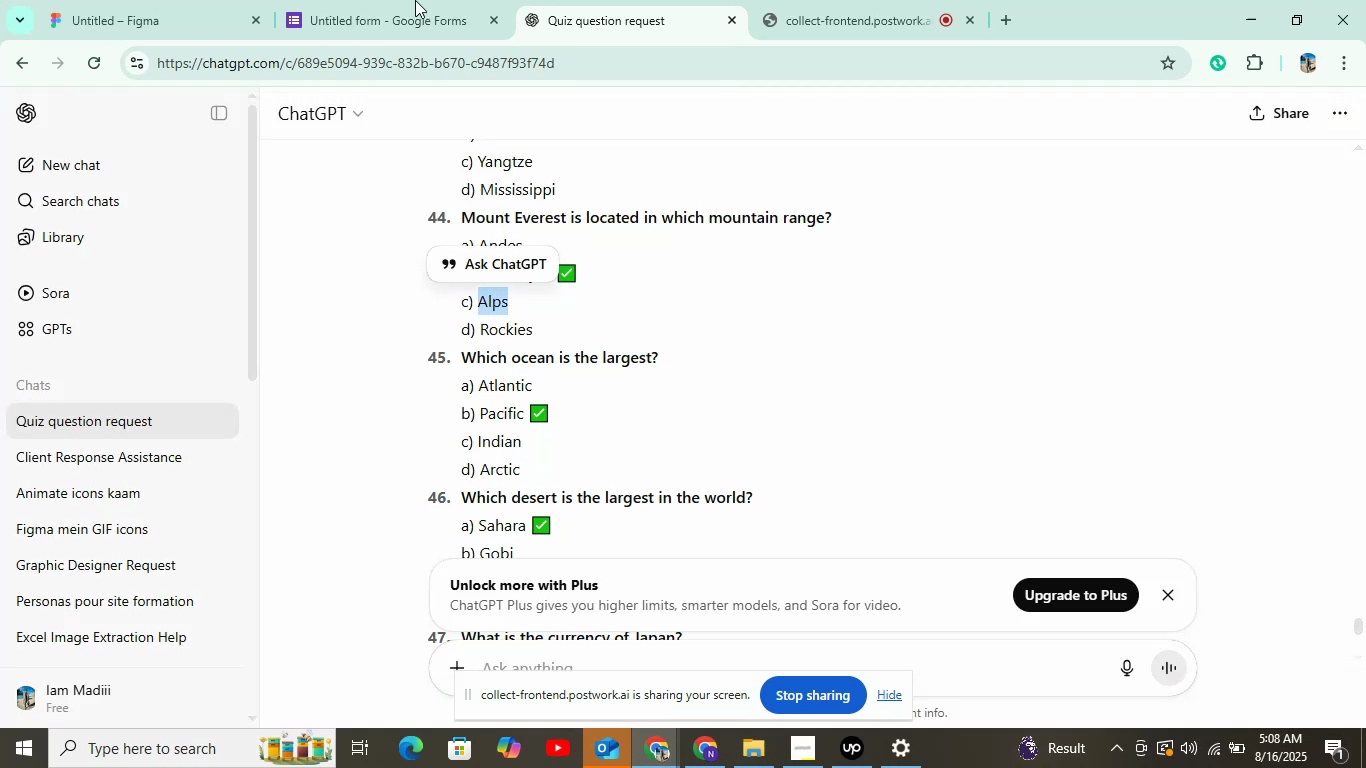 
key(Control+V)
 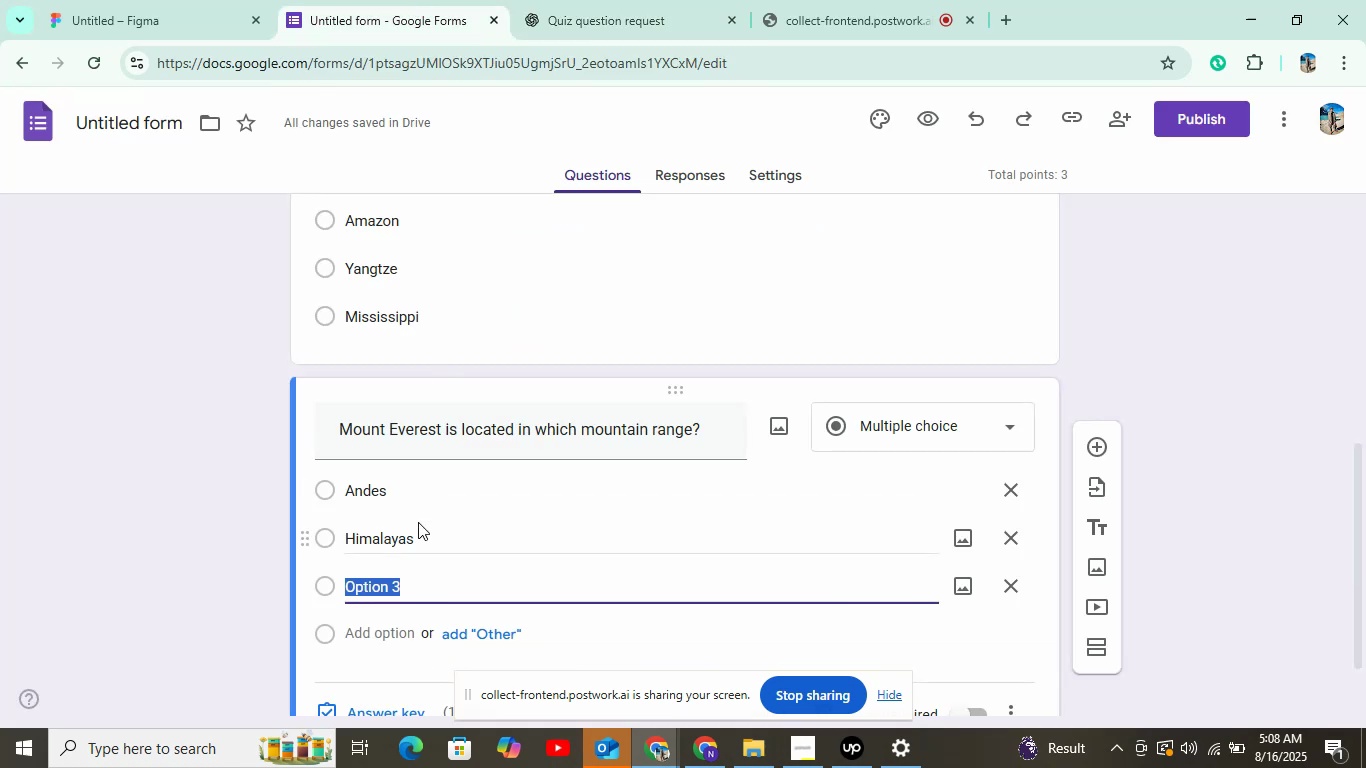 
left_click([383, 629])
 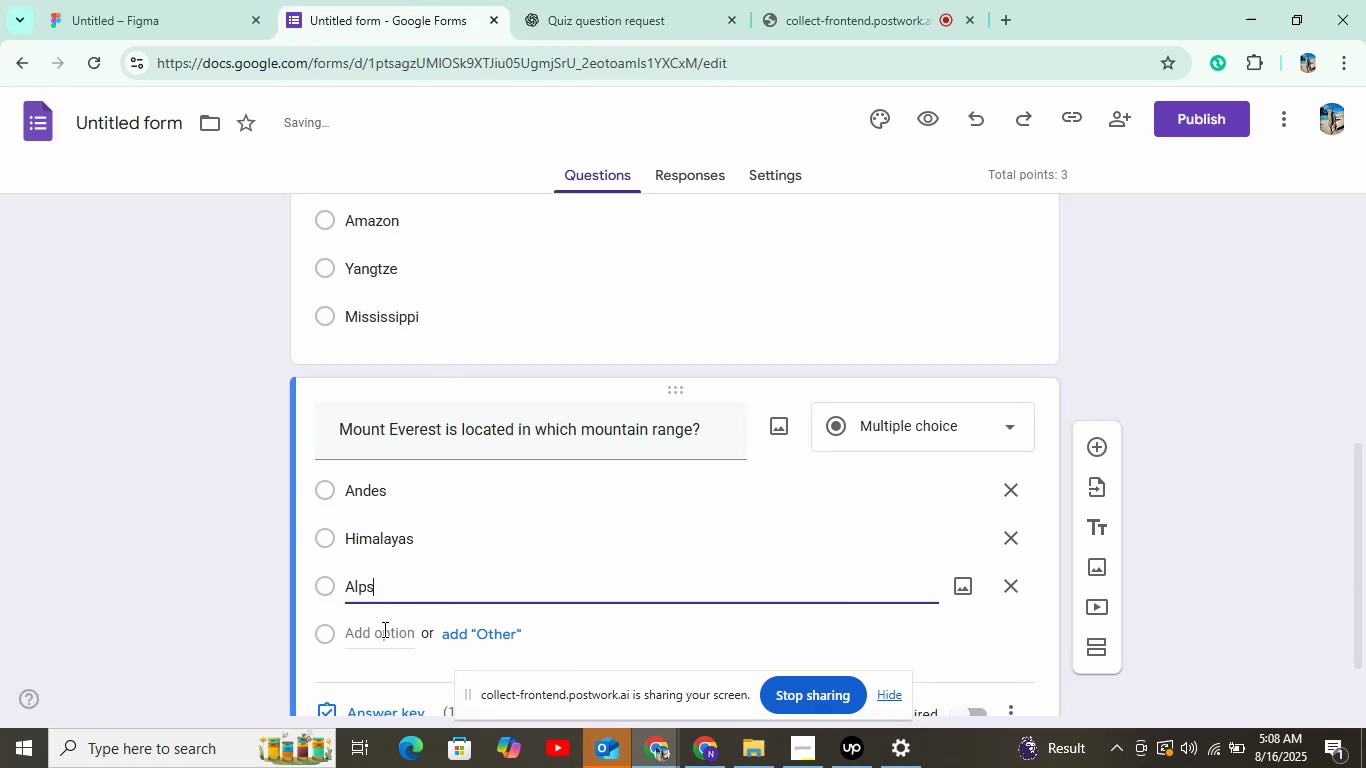 
left_click([542, 0])
 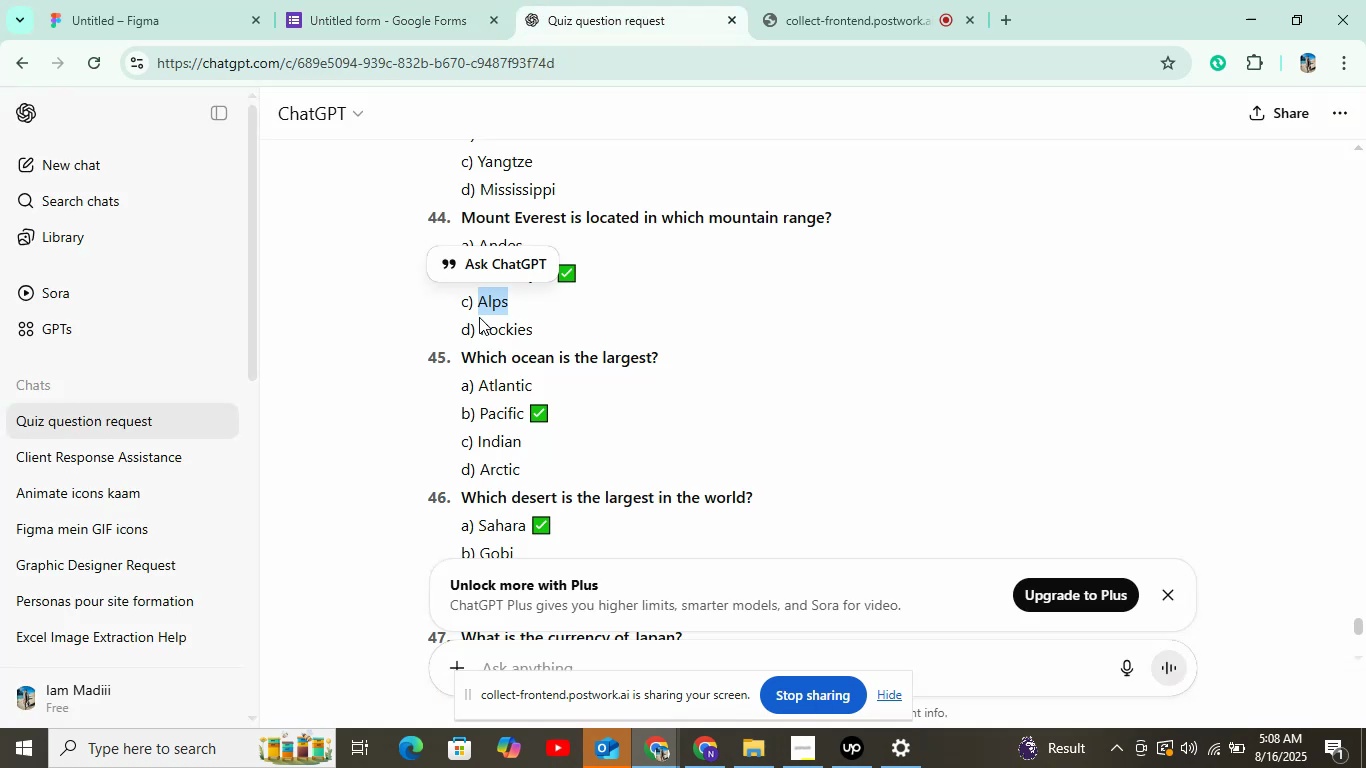 
double_click([490, 336])
 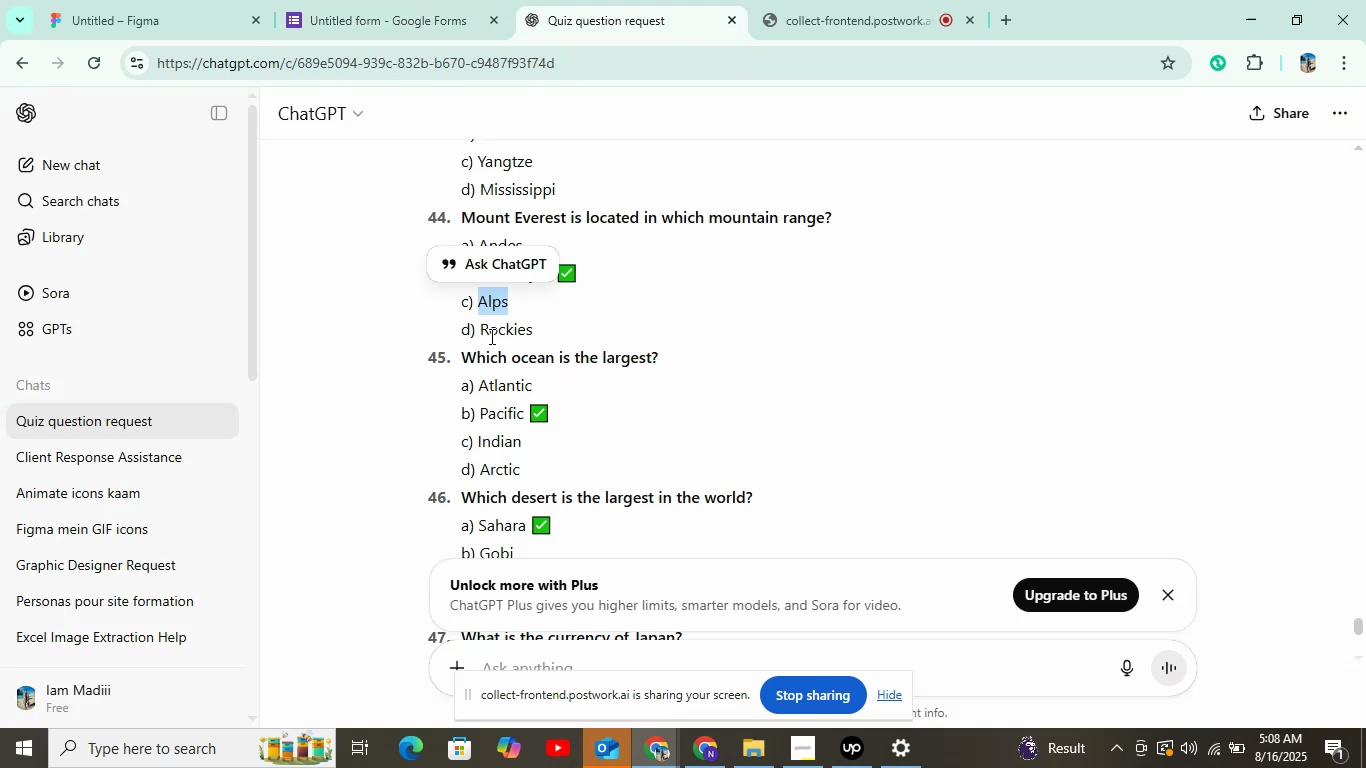 
key(Control+C)
 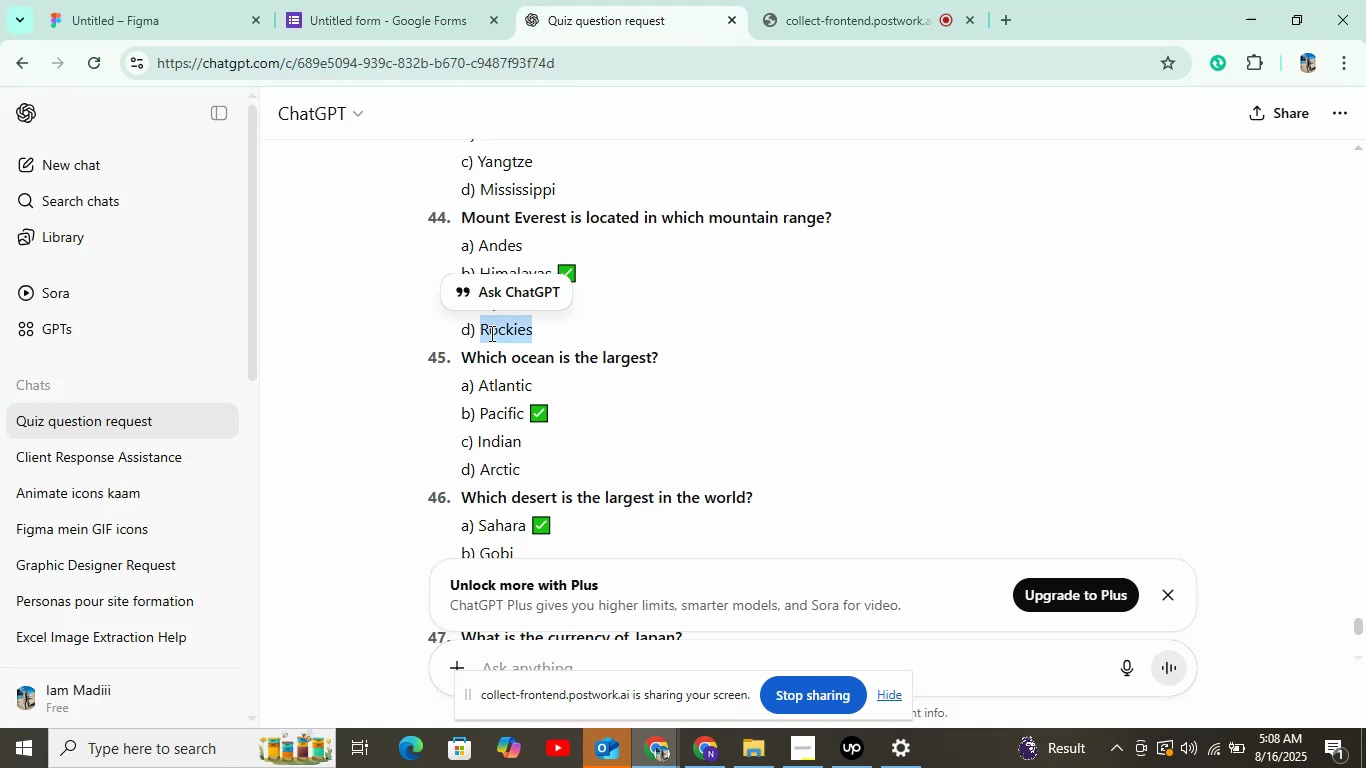 
left_click([441, 0])
 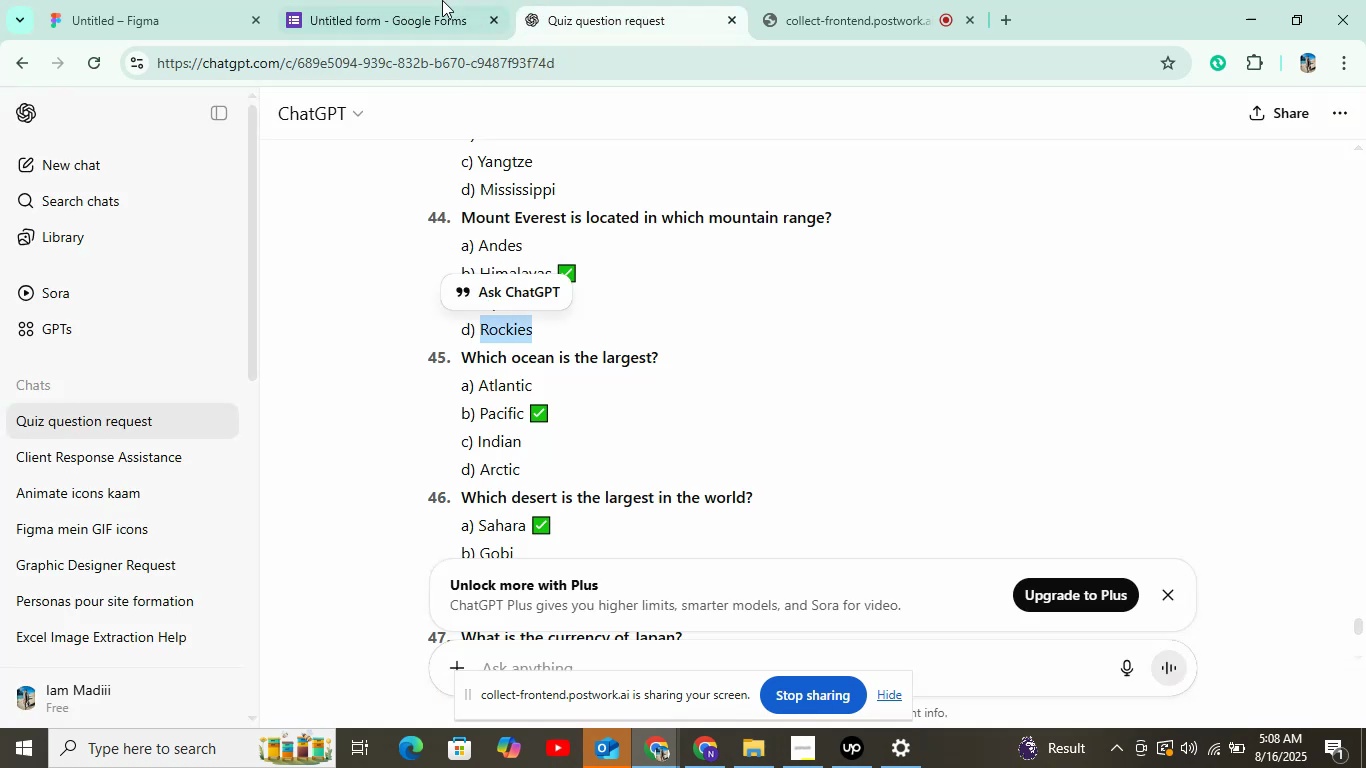 
key(Control+V)
 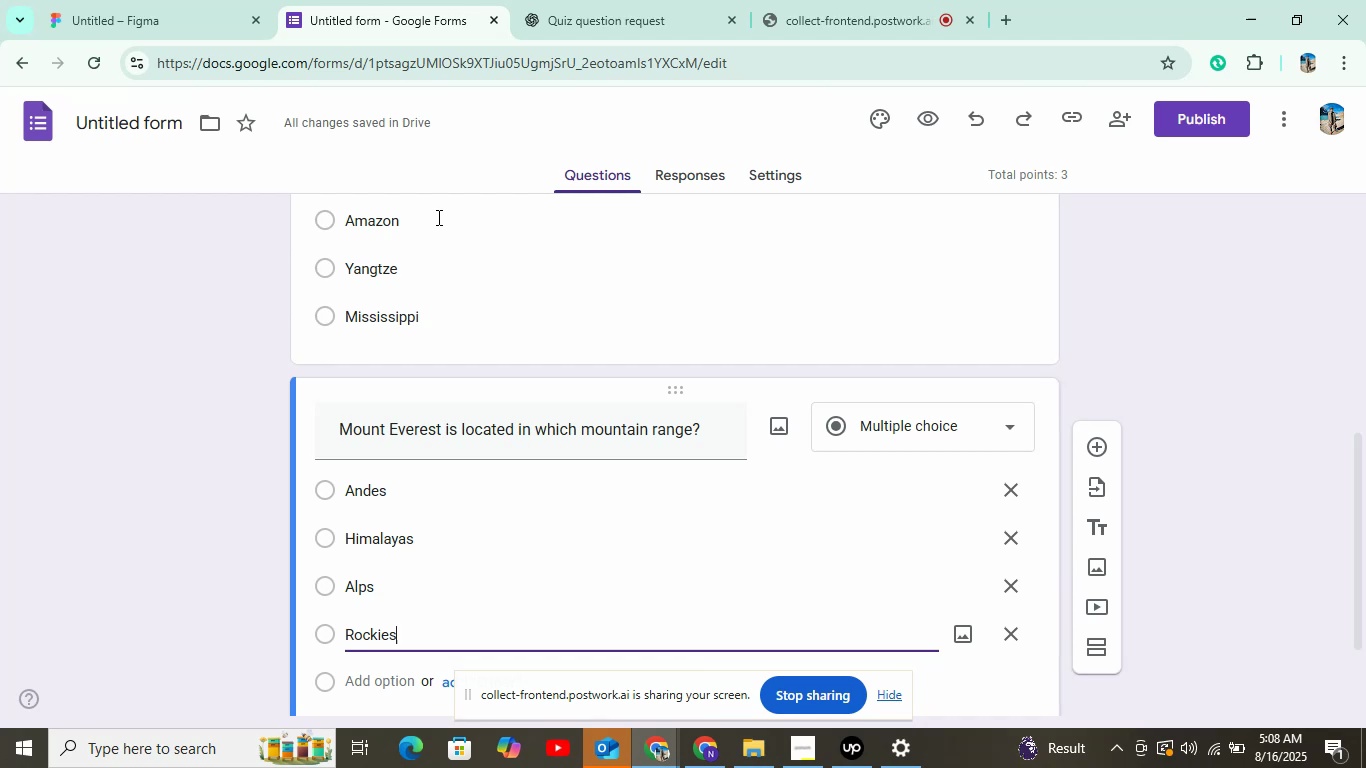 
wait(10.12)
 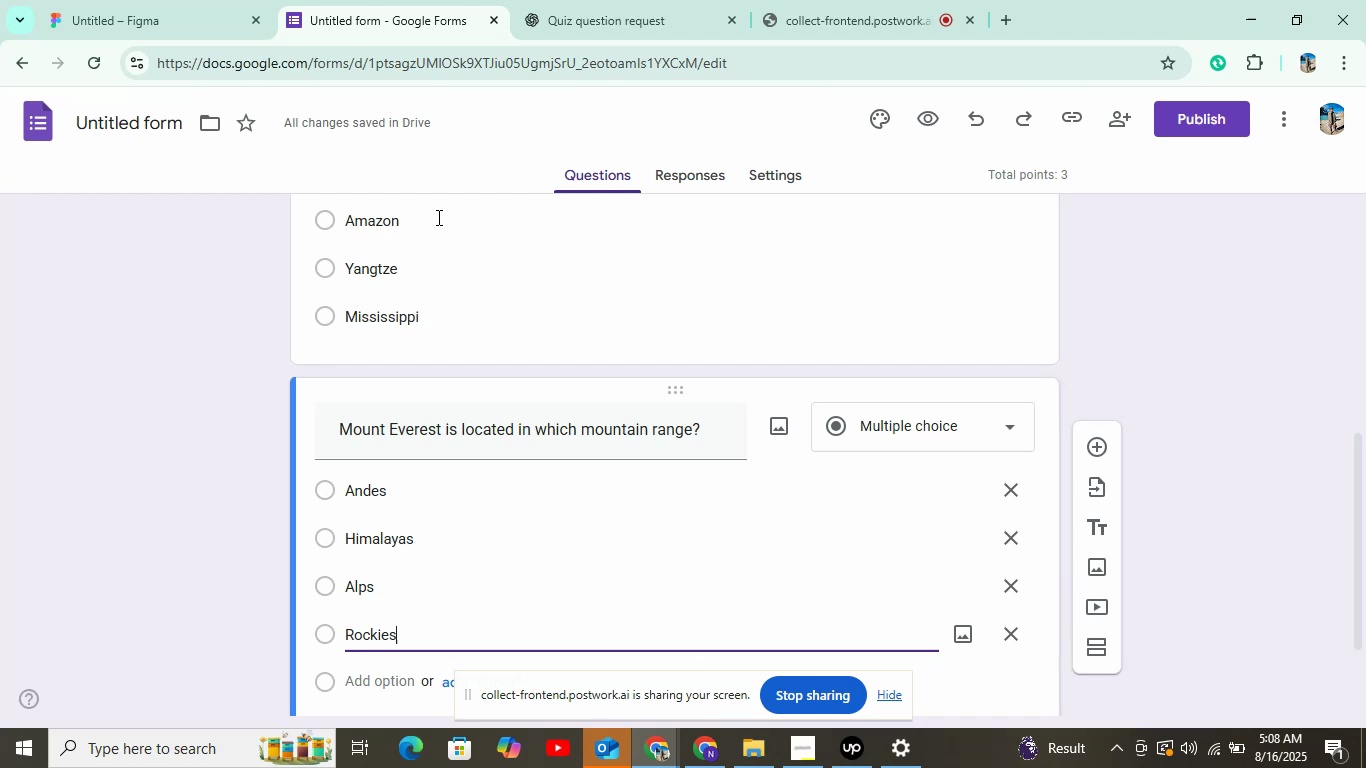 
scroll: coordinate [399, 379], scroll_direction: down, amount: 1.0
 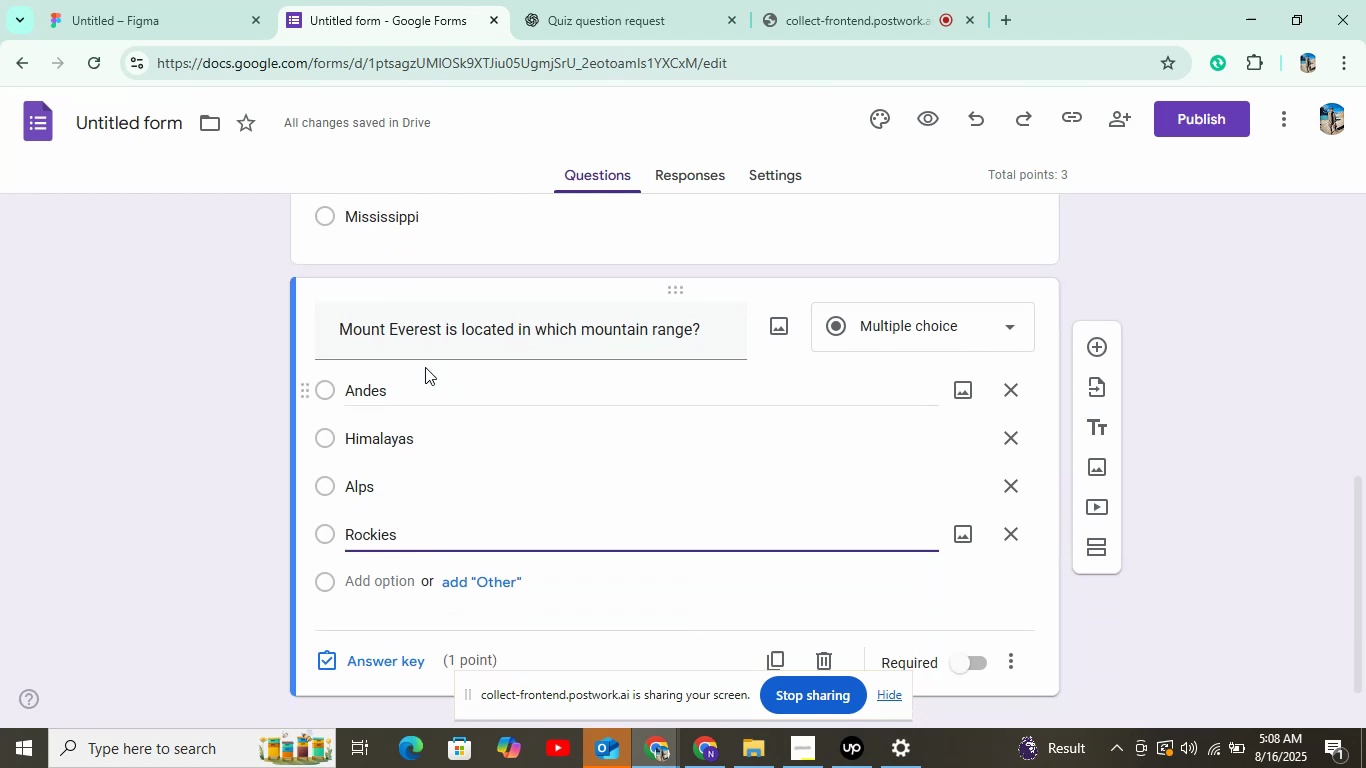 
left_click([603, 42])
 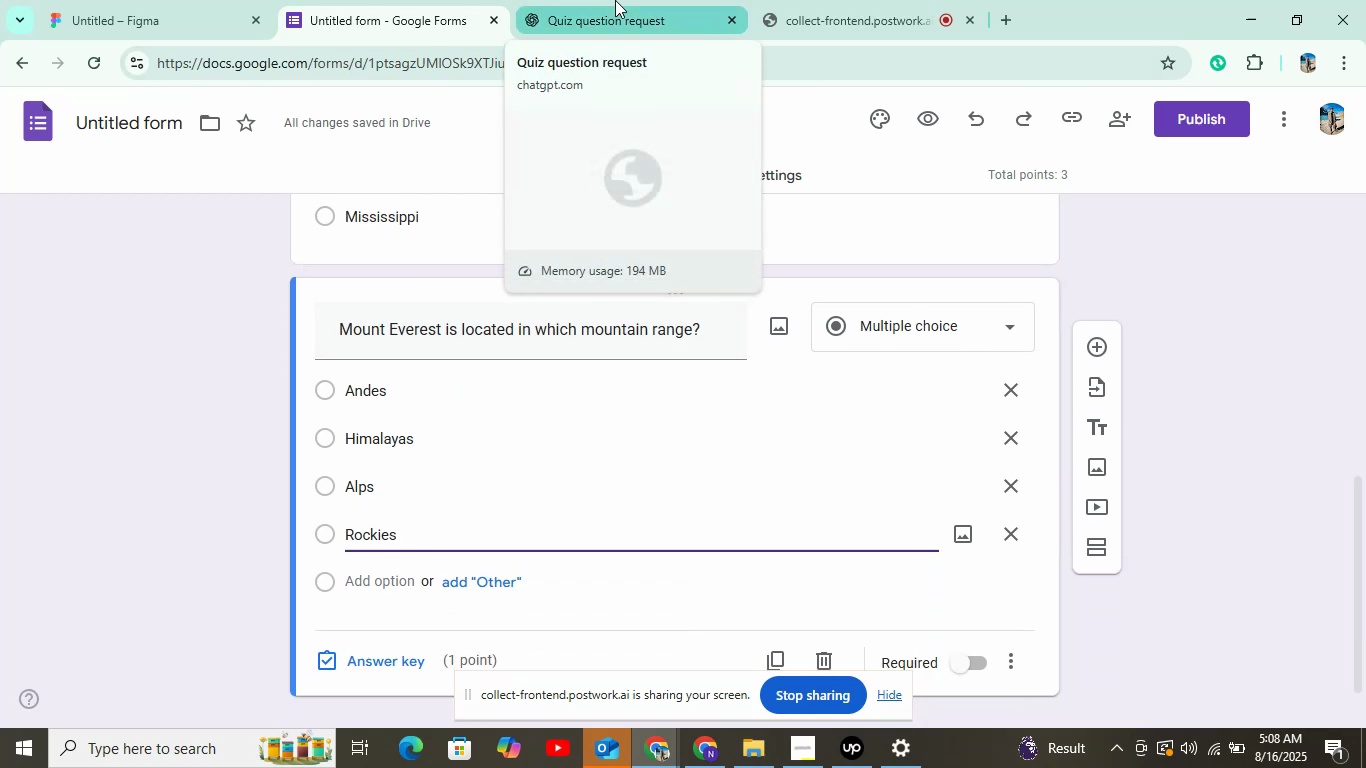 
left_click([381, 651])
 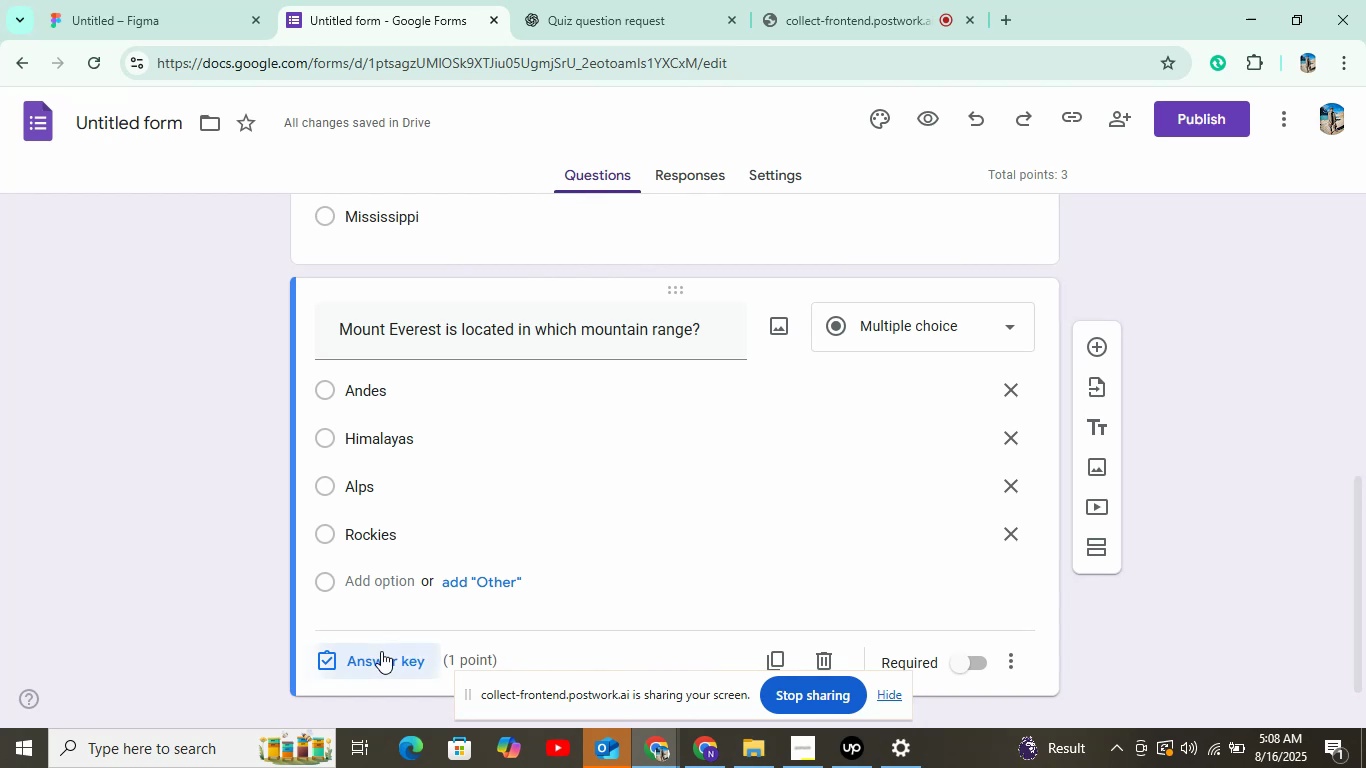 
left_click([399, 496])
 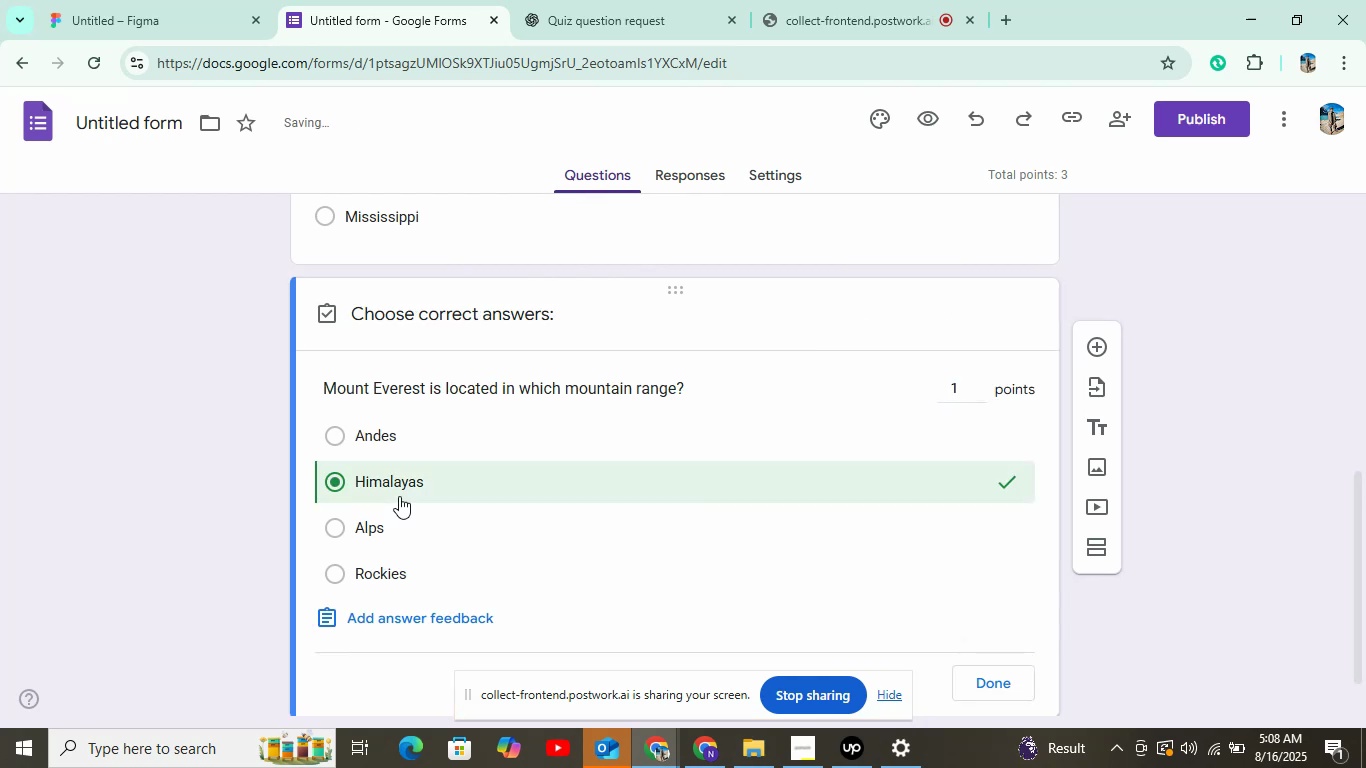 
left_click([1014, 682])
 